 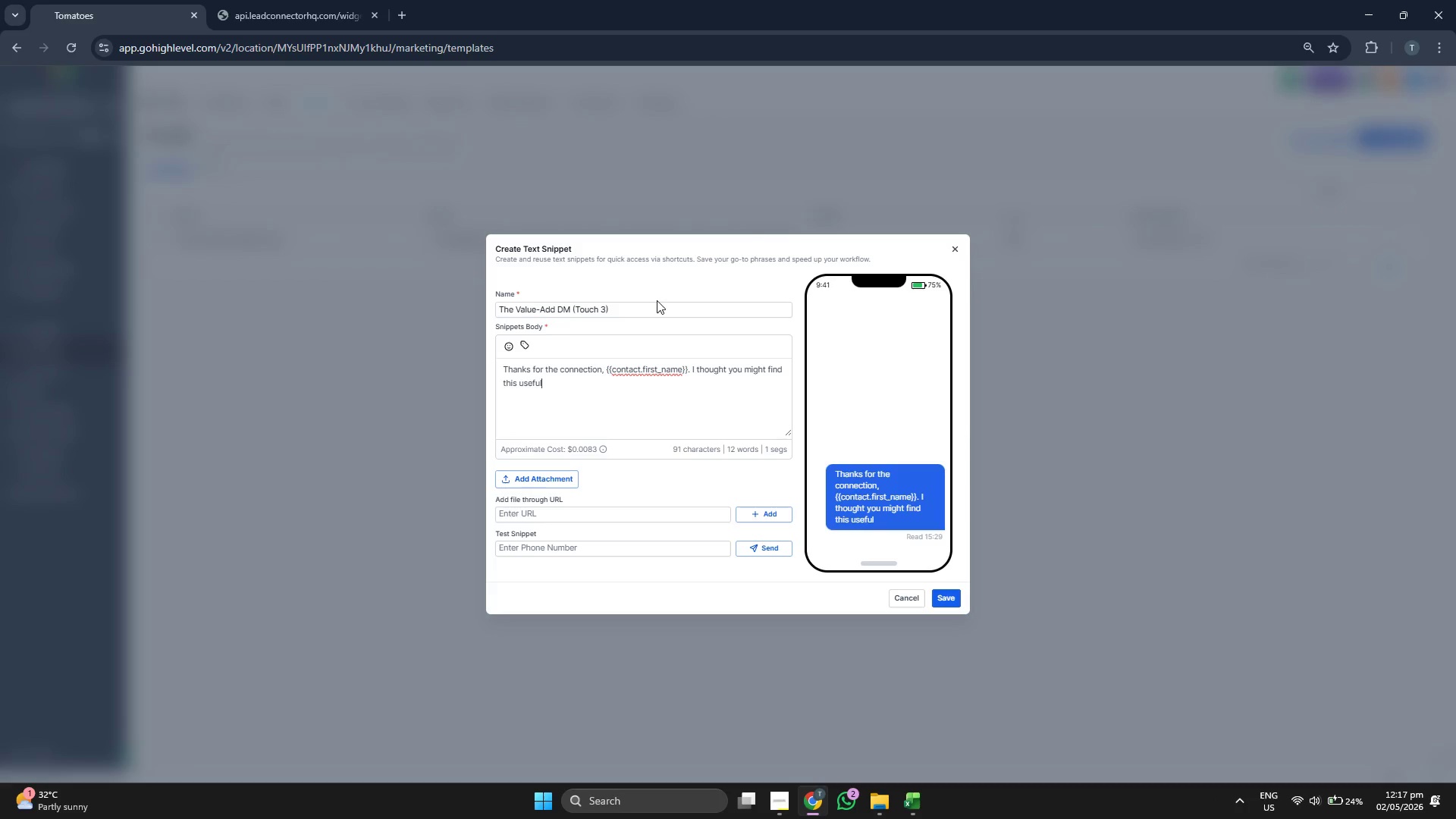 
key(Shift+Semicolon)
 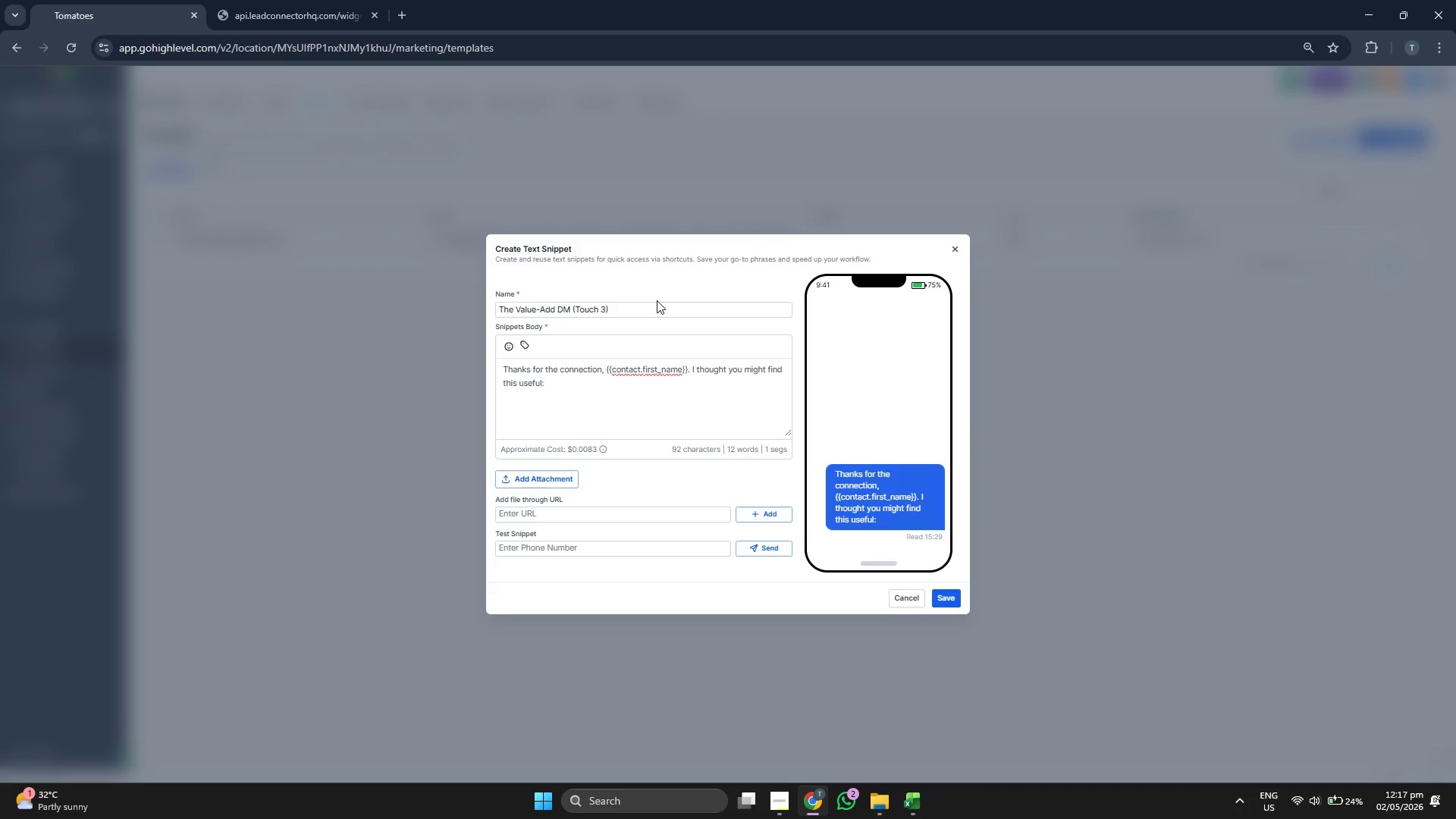 
key(Space)
 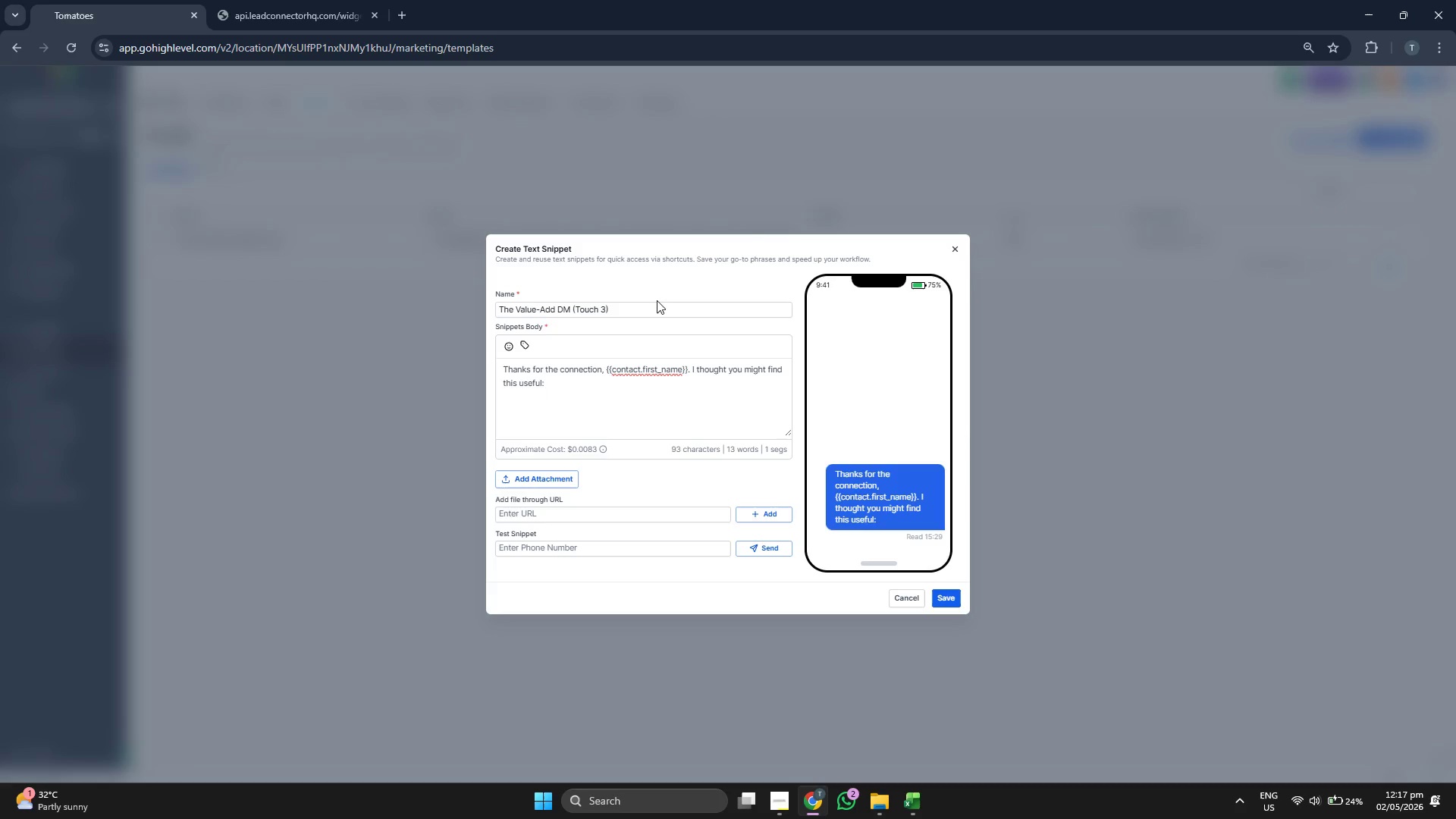 
wait(5.36)
 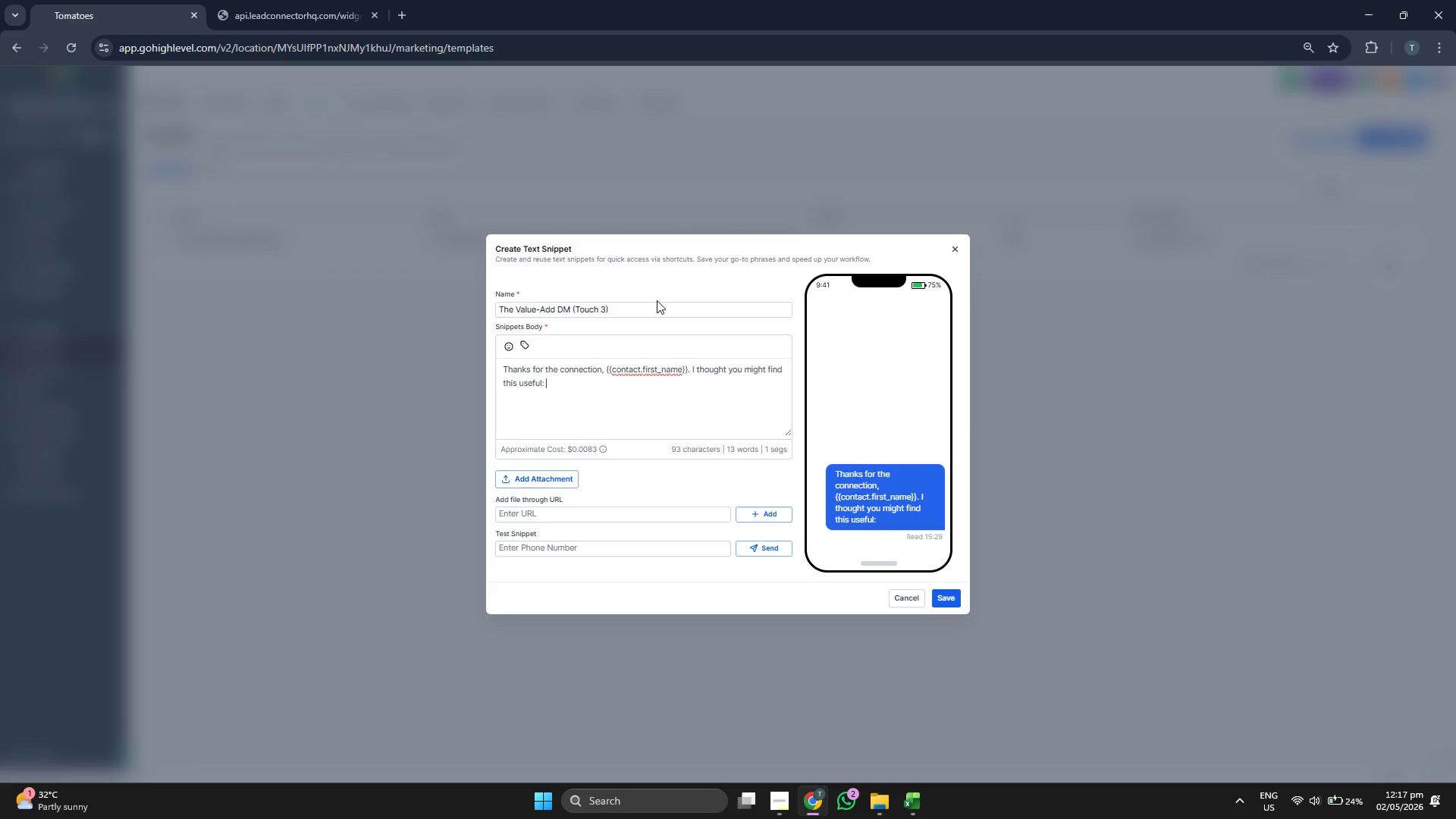 
key(W)
 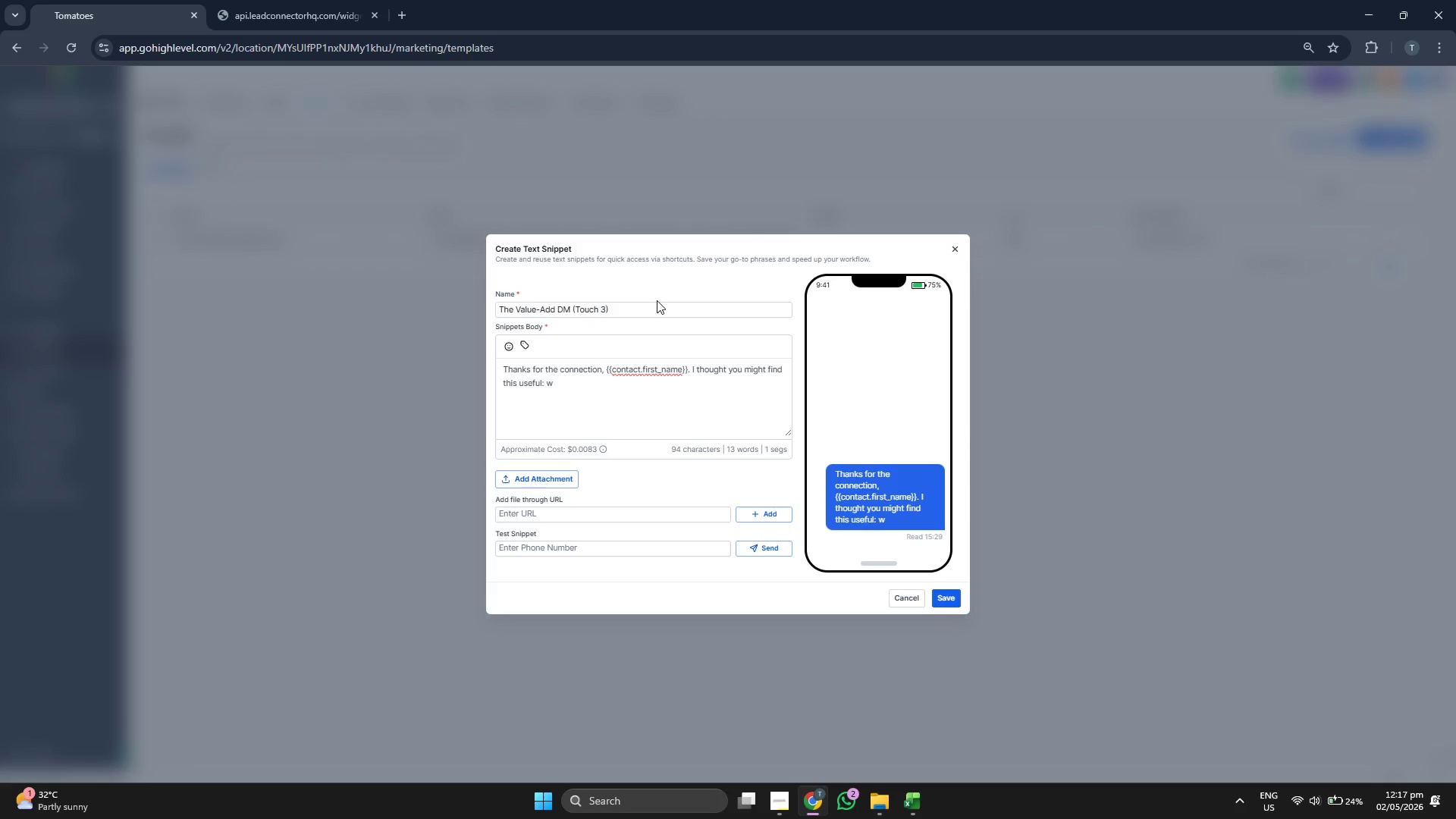 
type(e jus)
 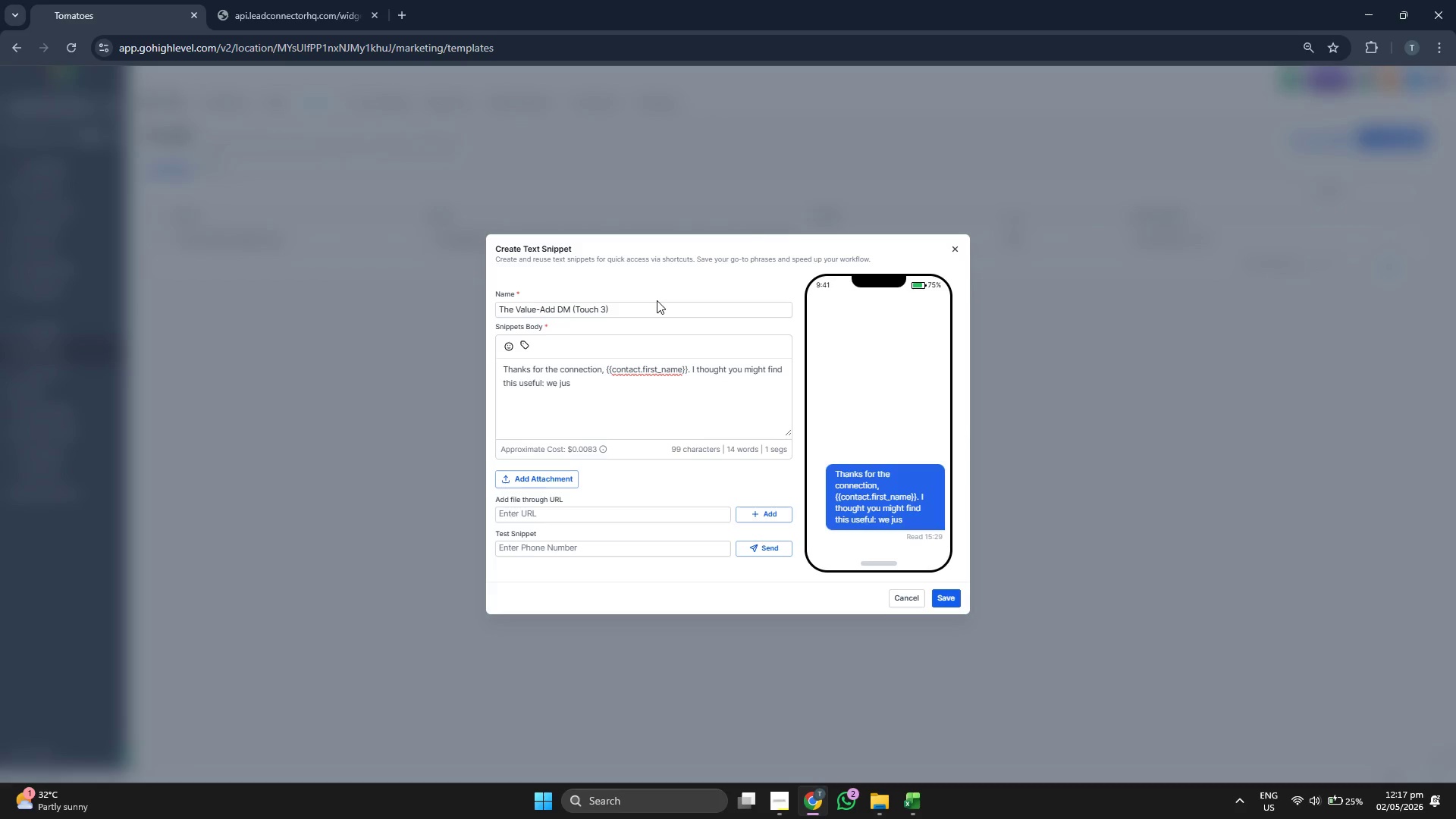 
key(T)
 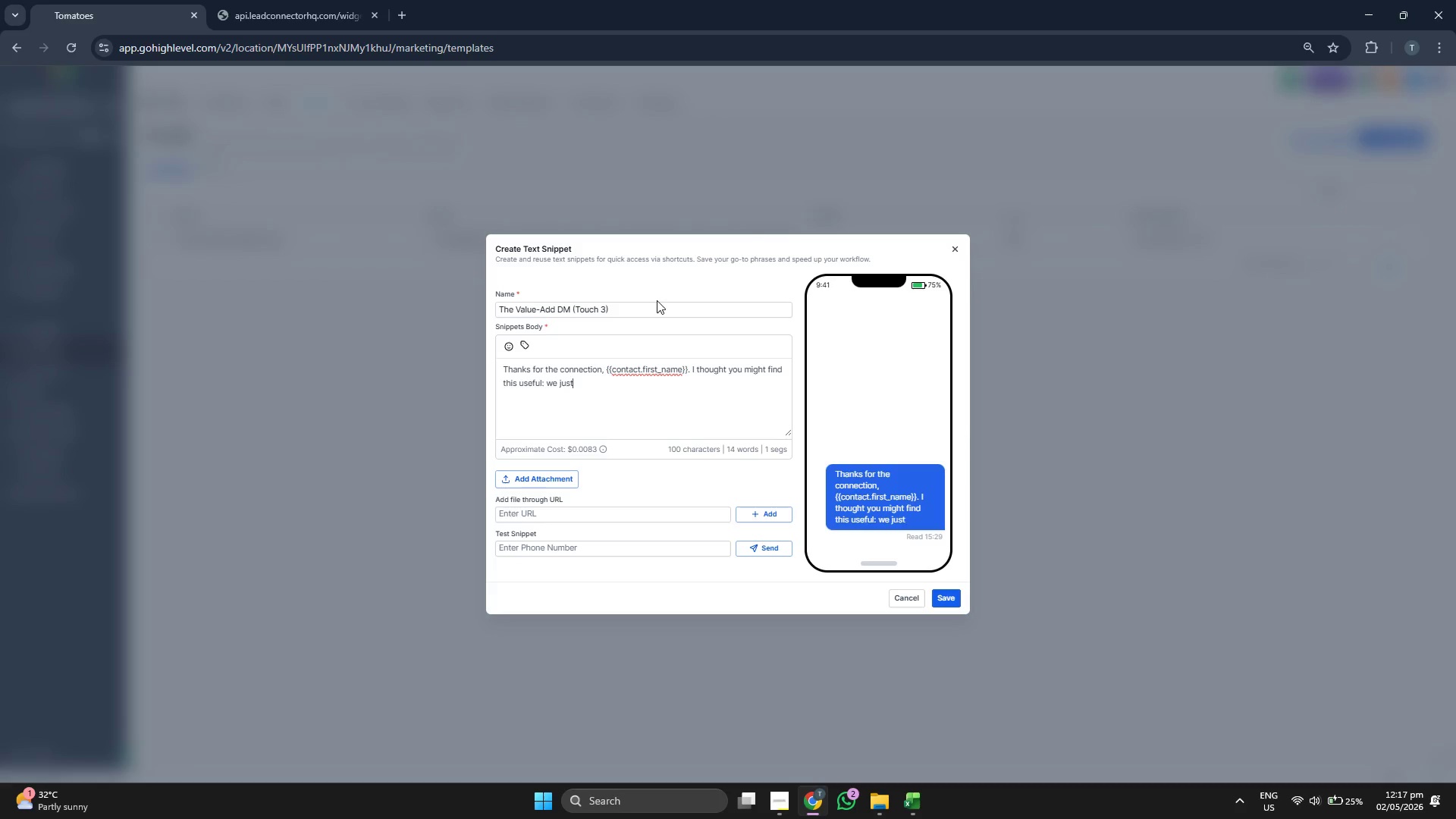 
key(Space)
 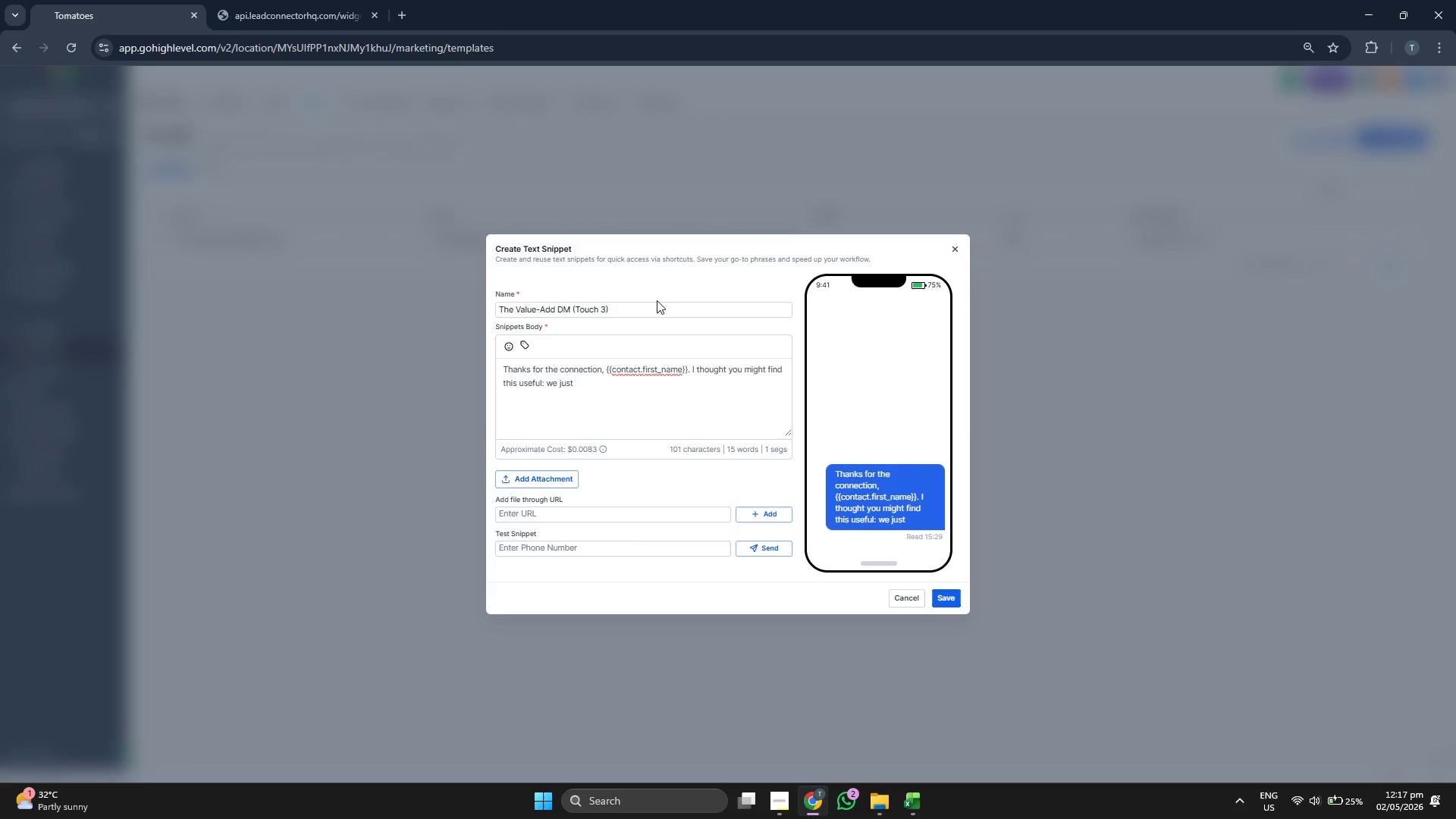 
key(Backspace)
 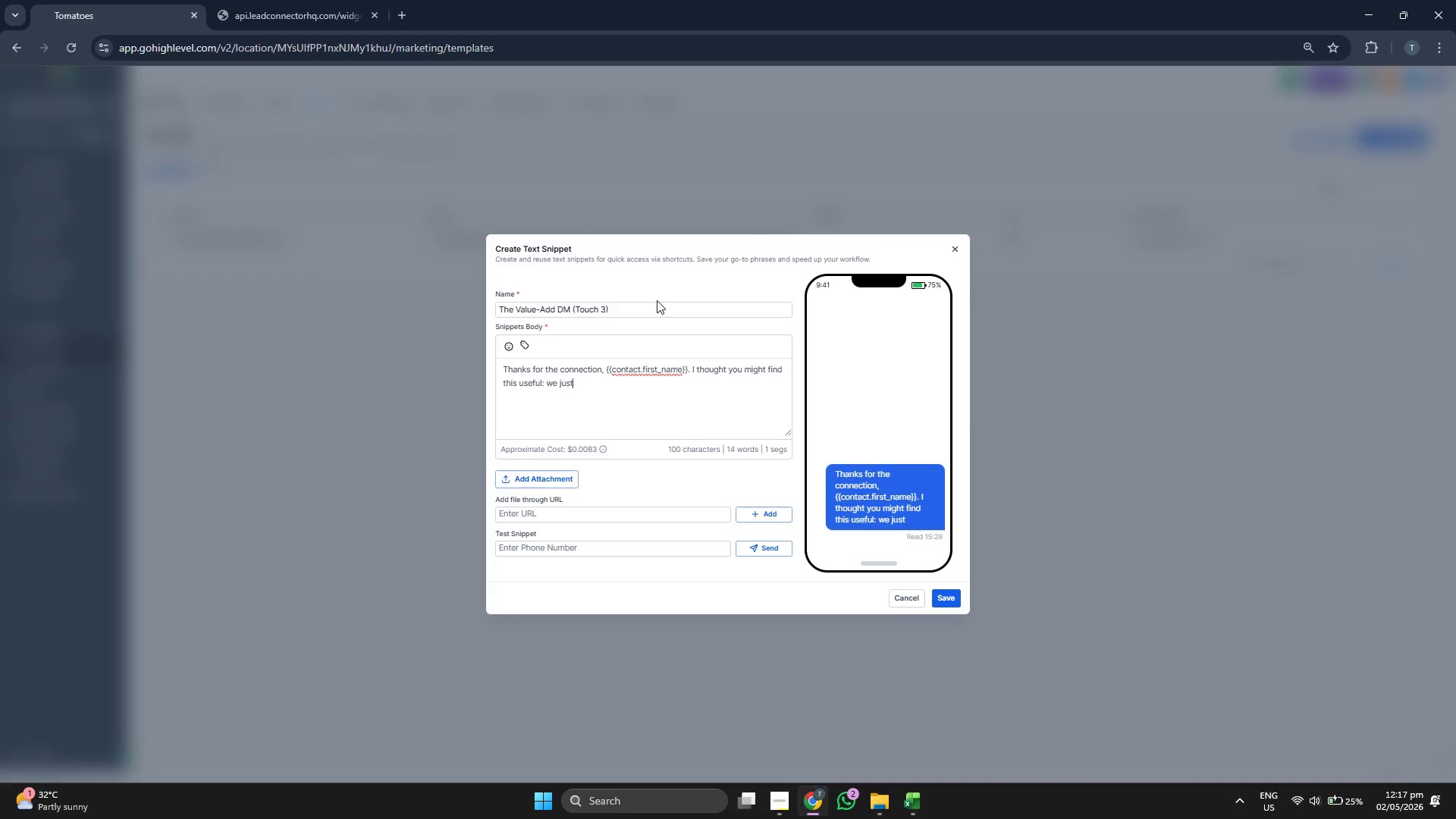 
key(Space)
 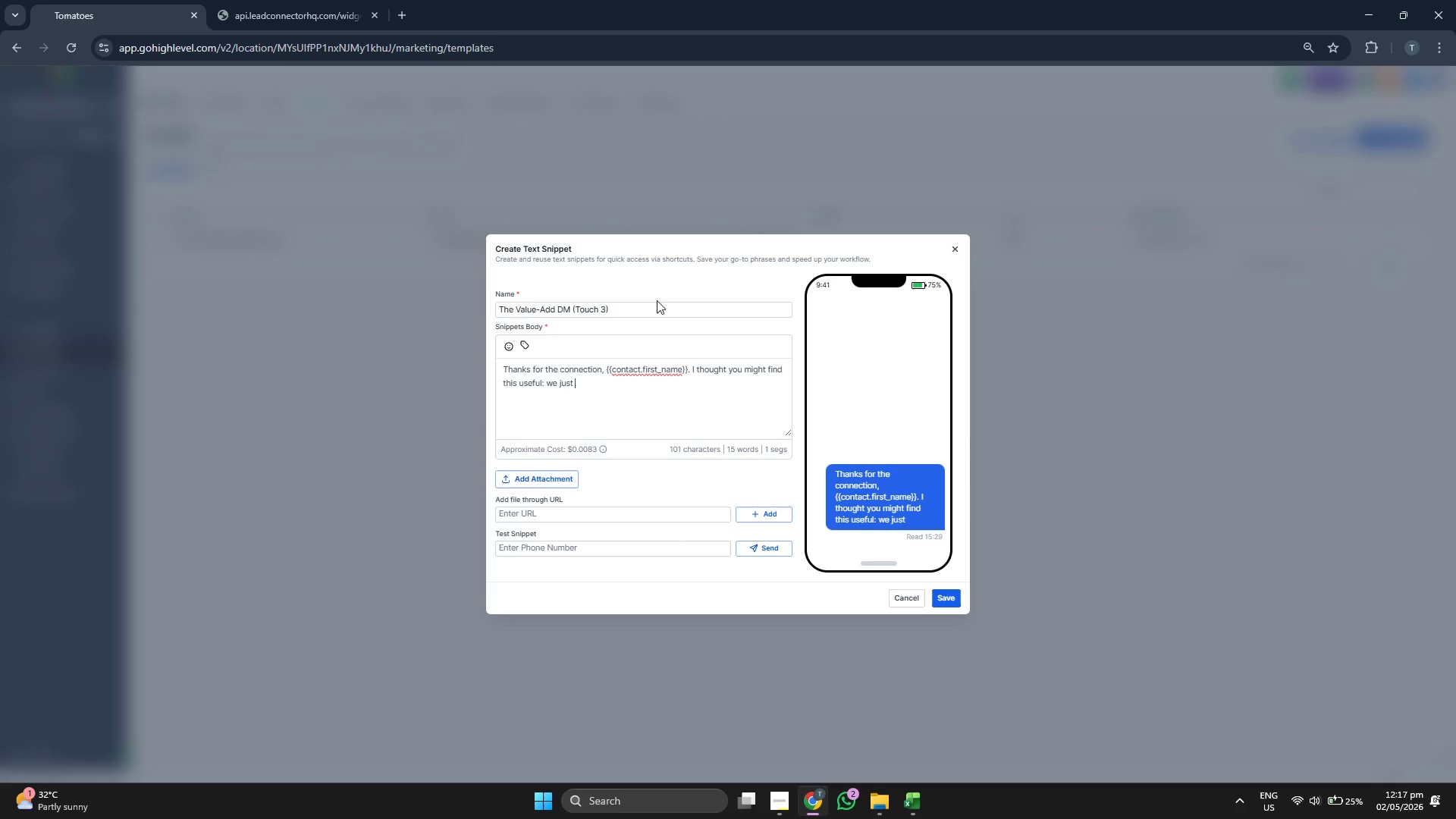 
type(up)
 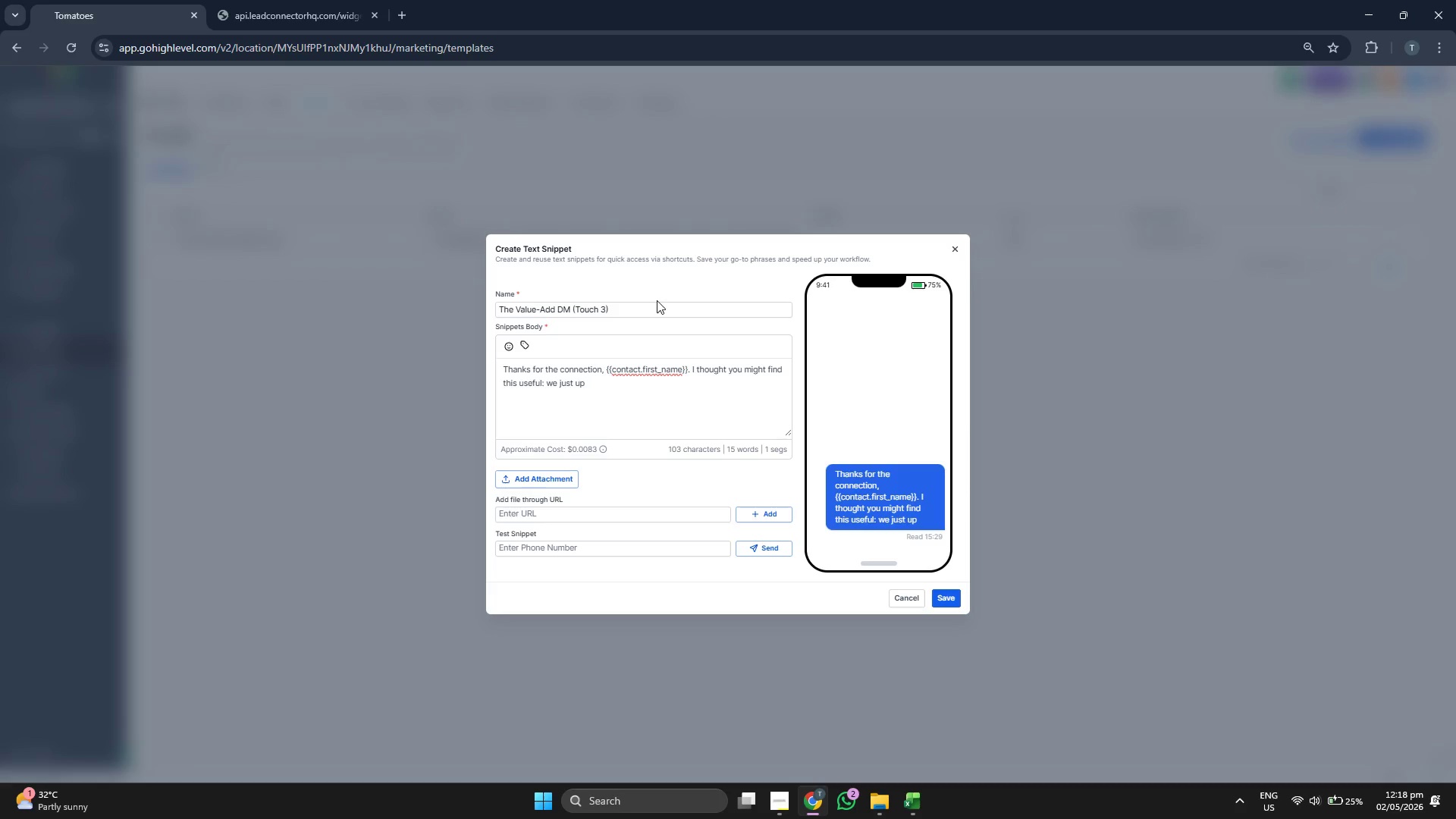 
type(date)
 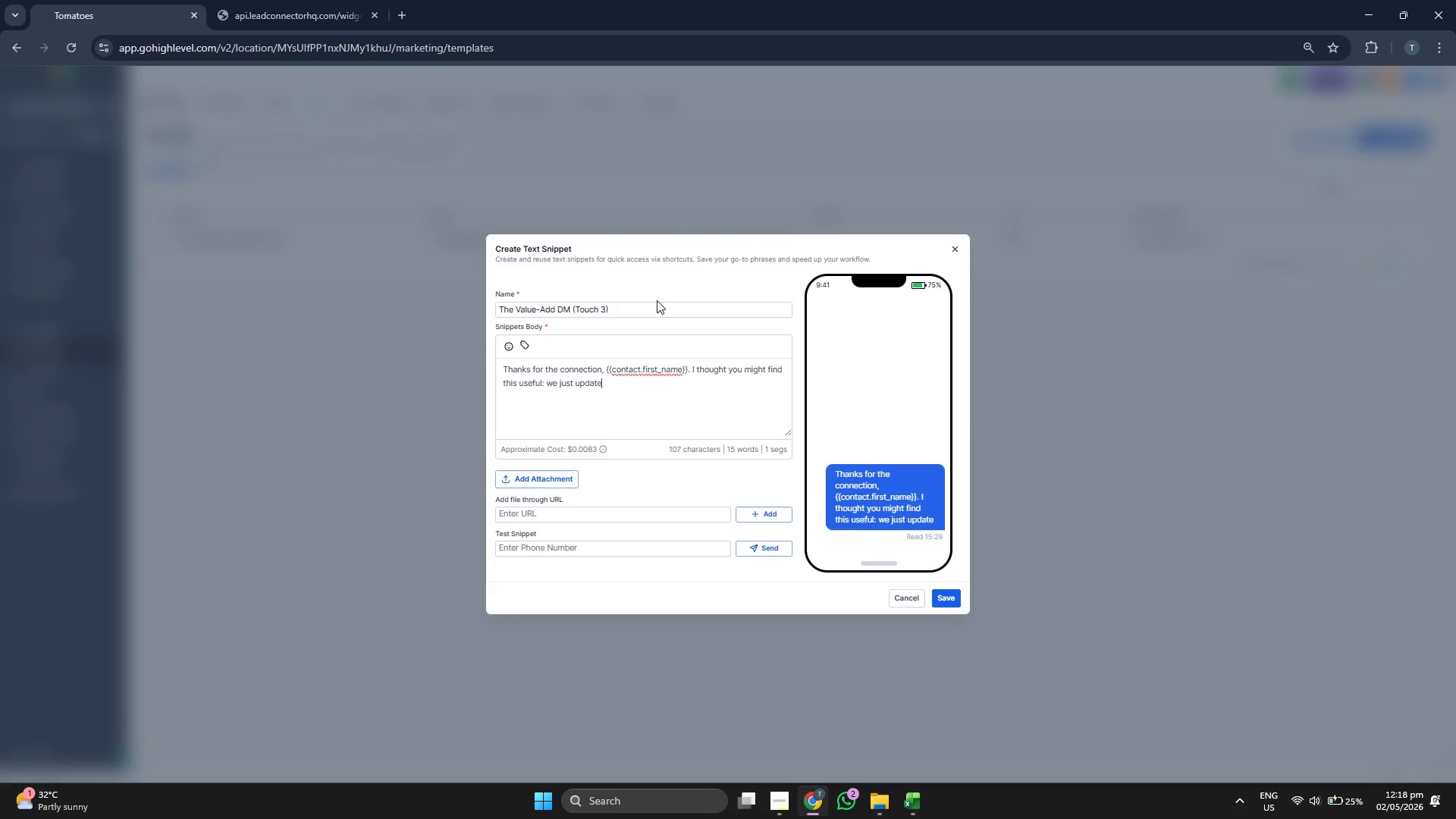 
key(D)
 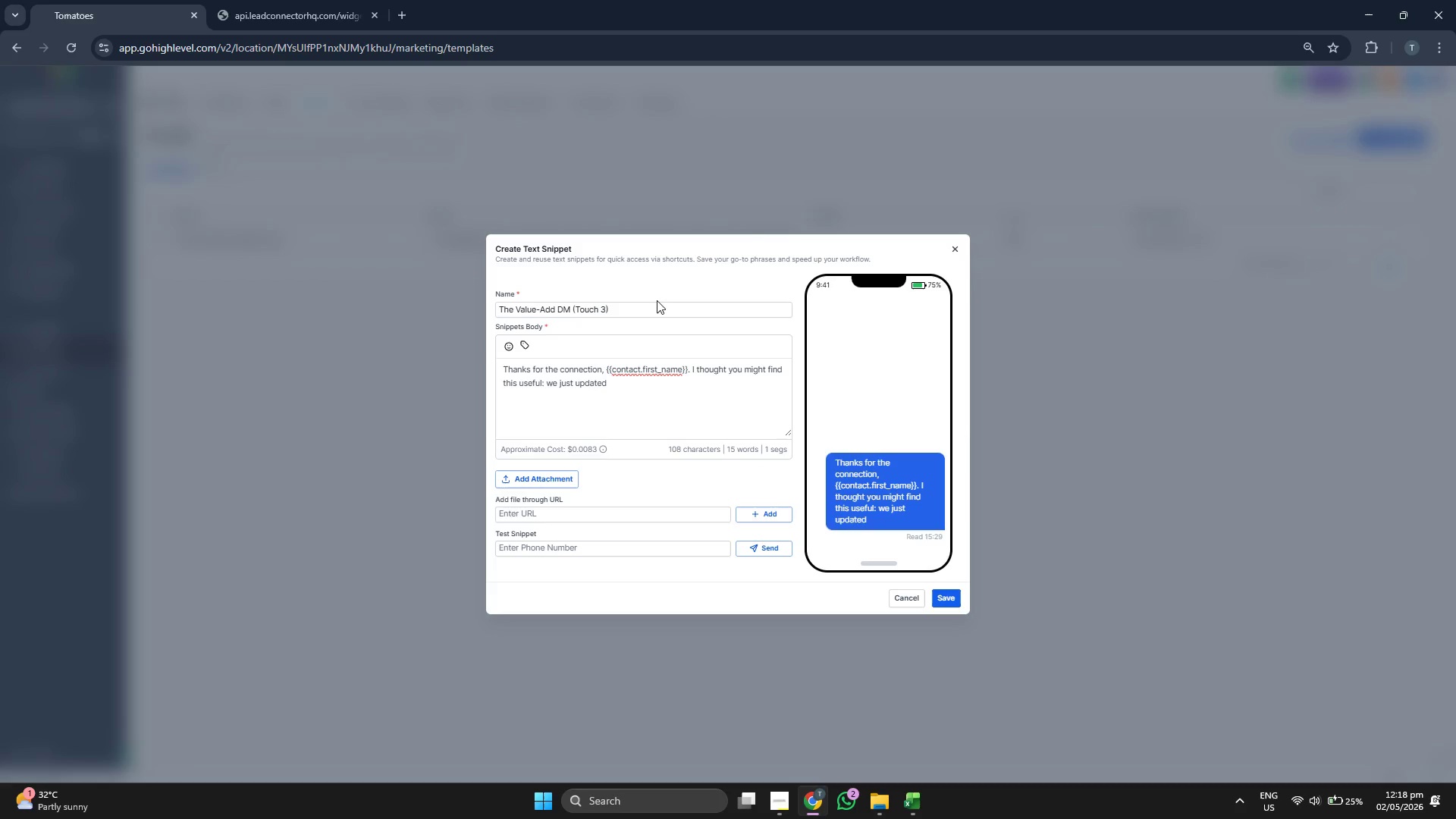 
type(e)
key(Backspace)
type( our)
 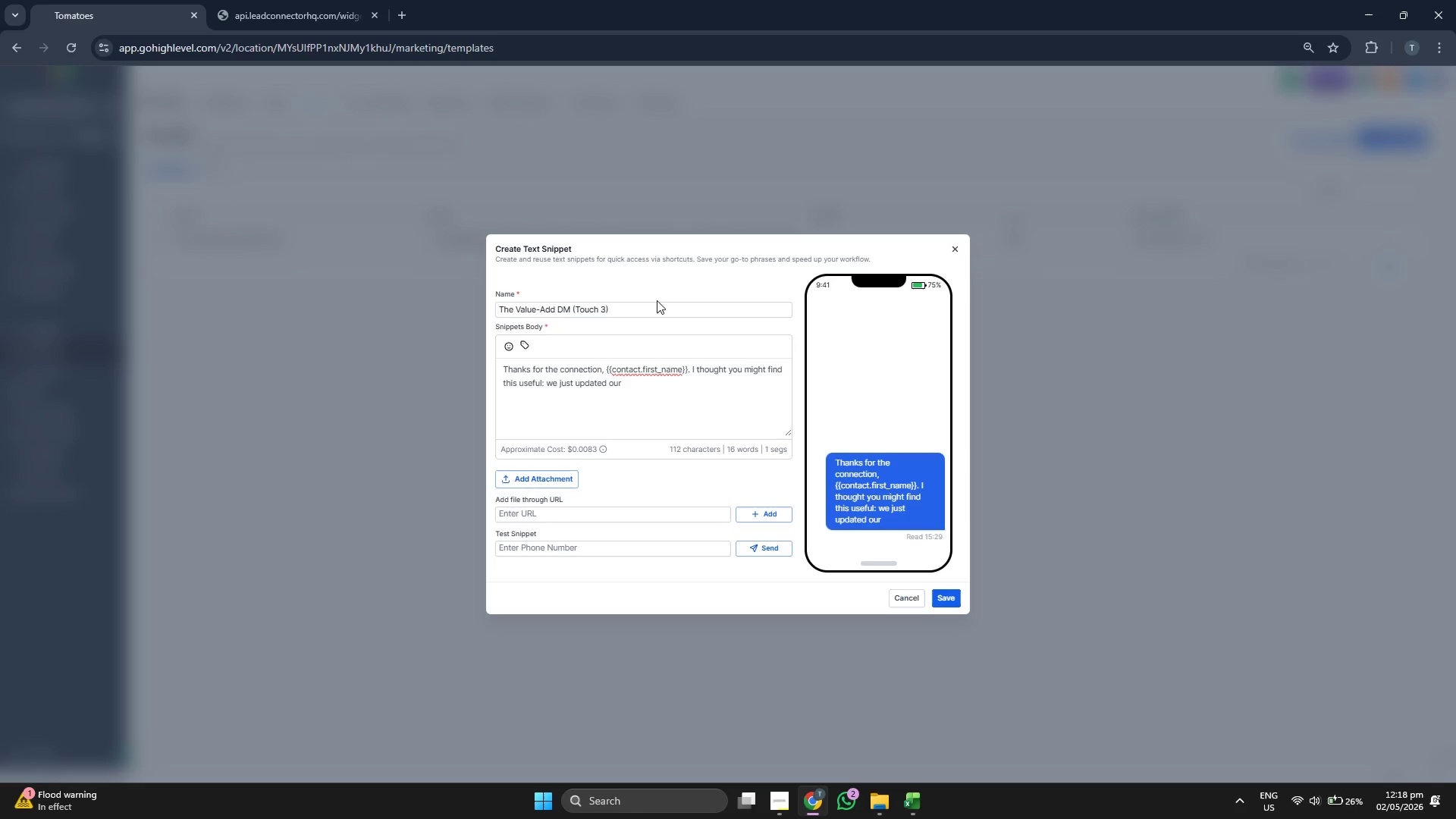 
key(Space)
 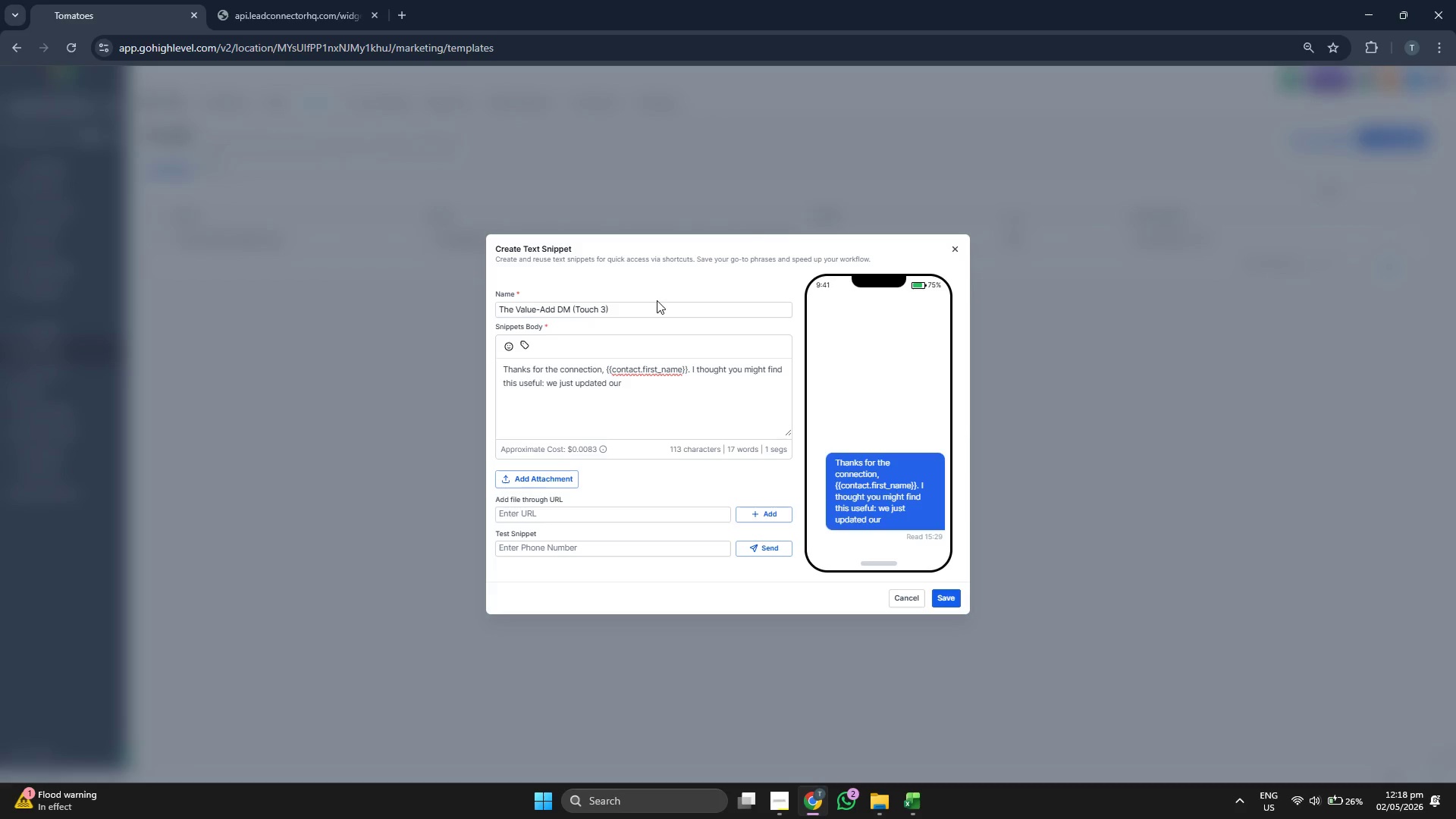 
key(H)
 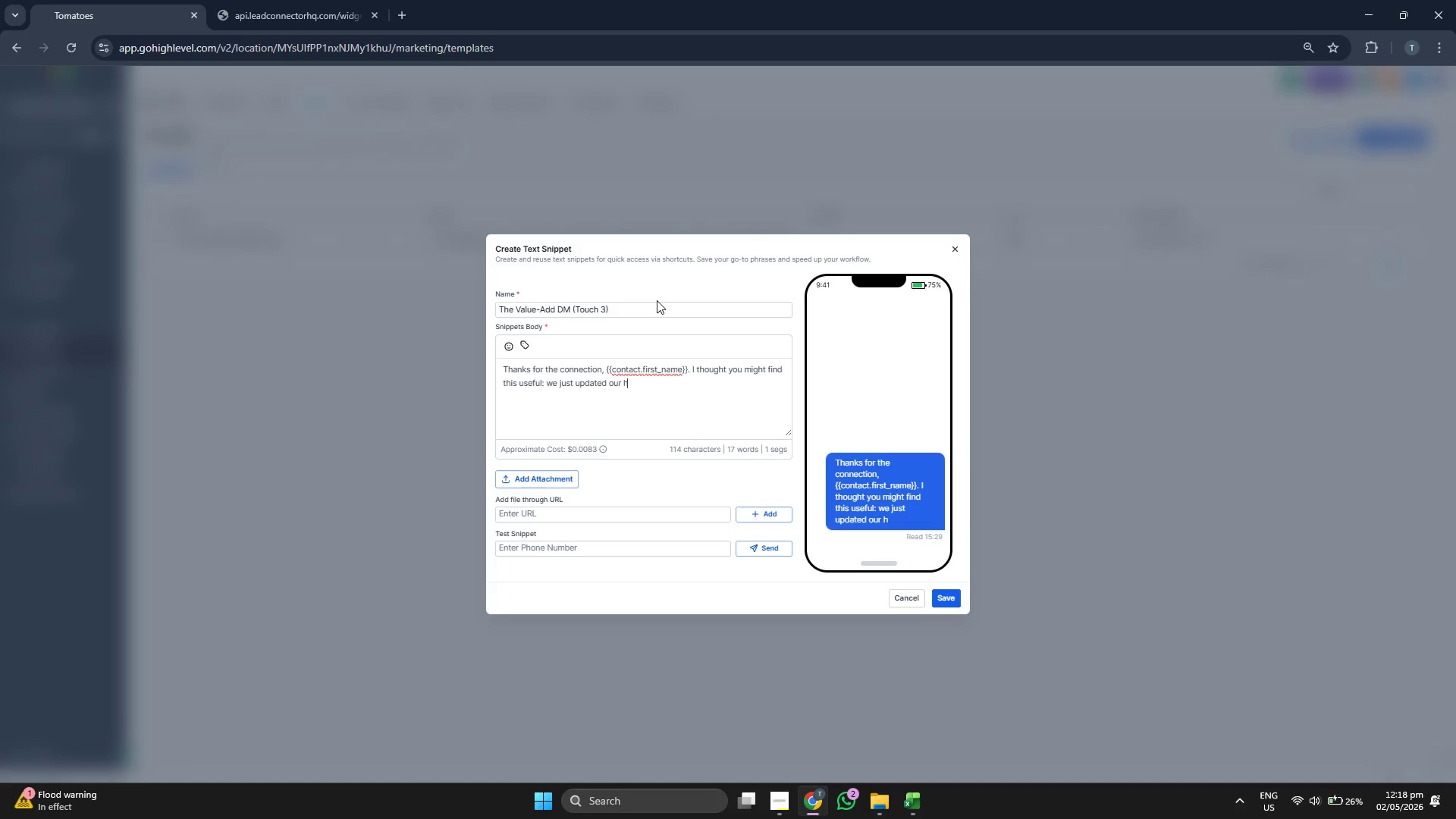 
key(E)
 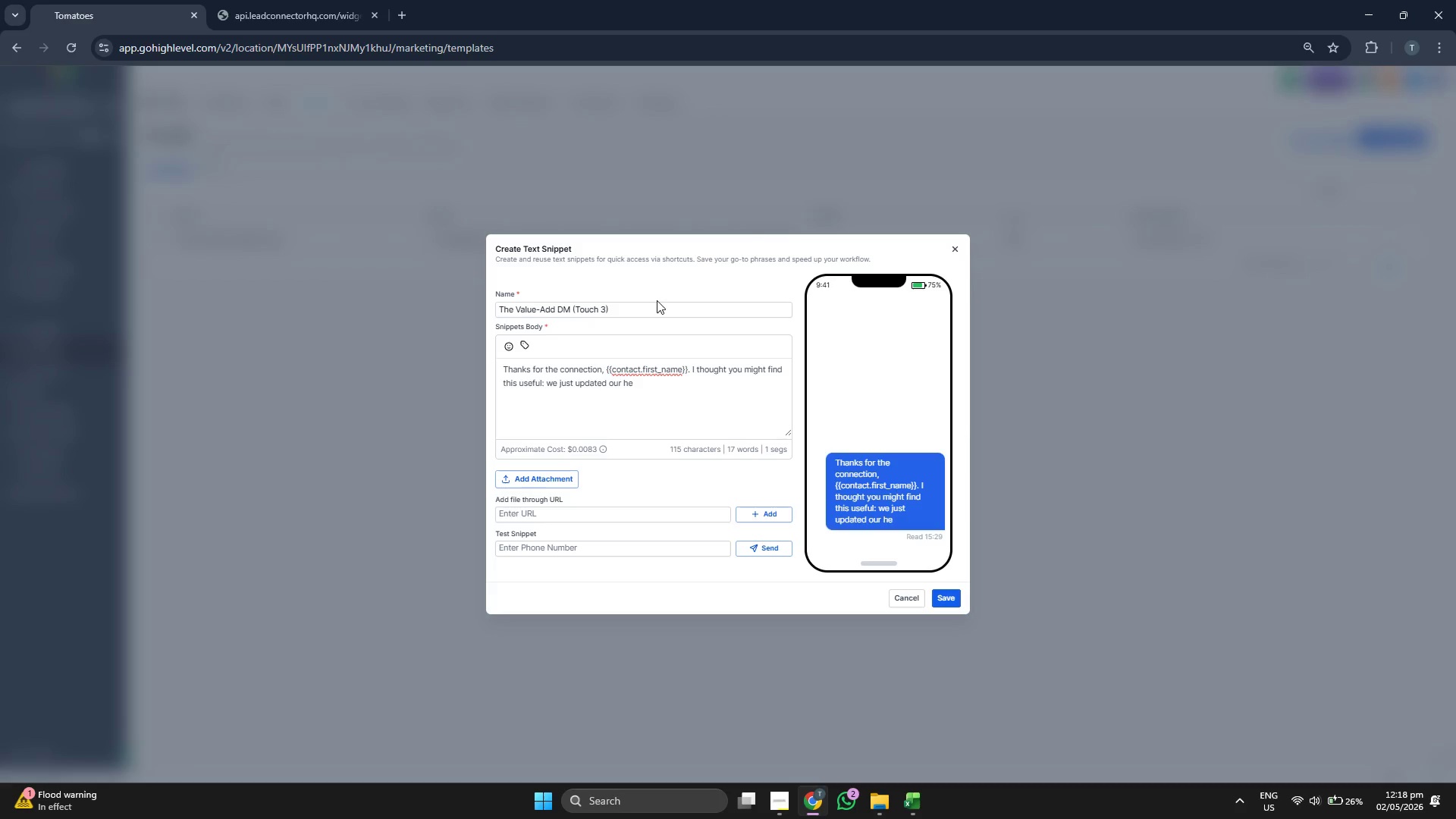 
type(avy-)
 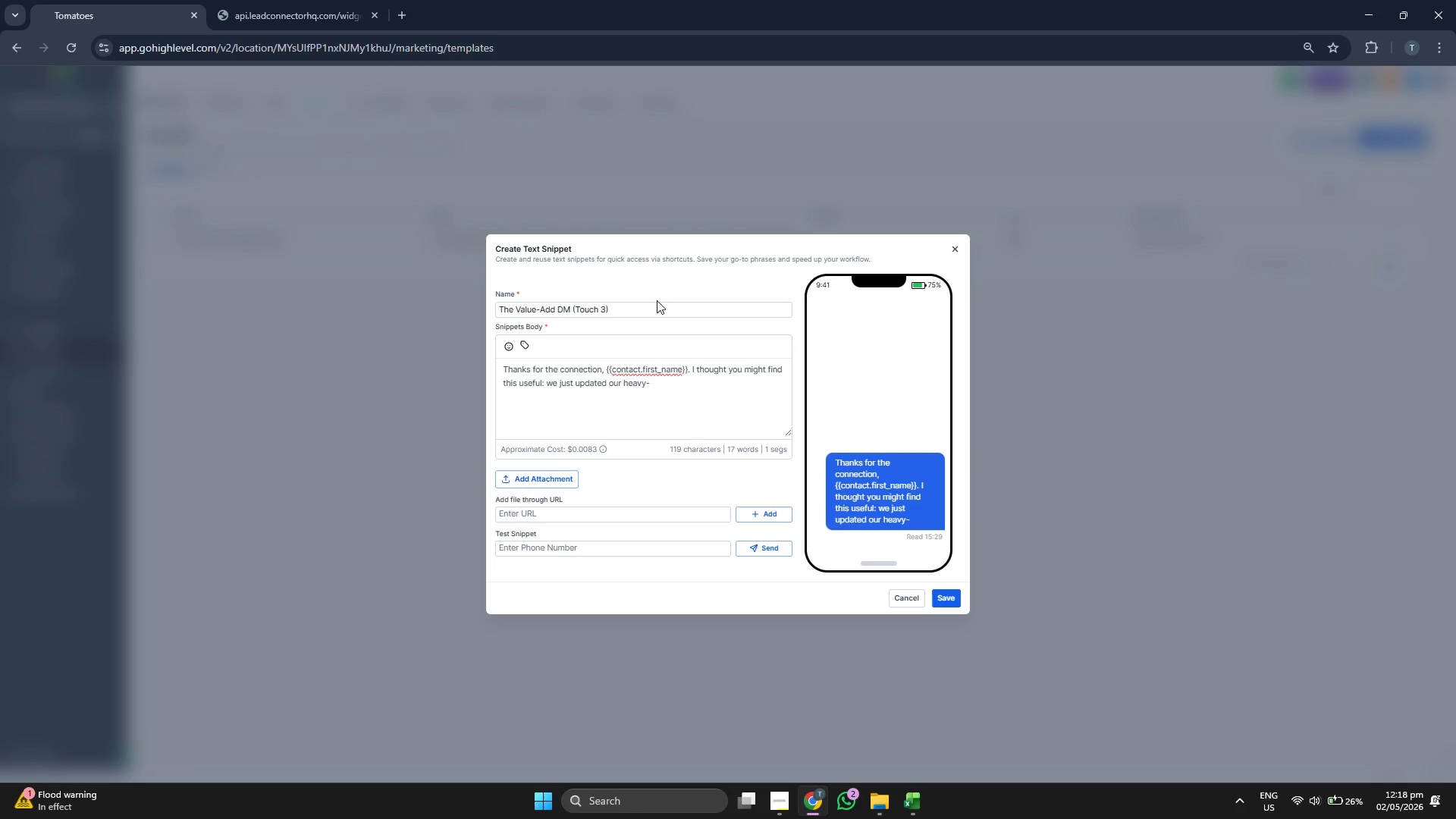 
type(machinery safety )
 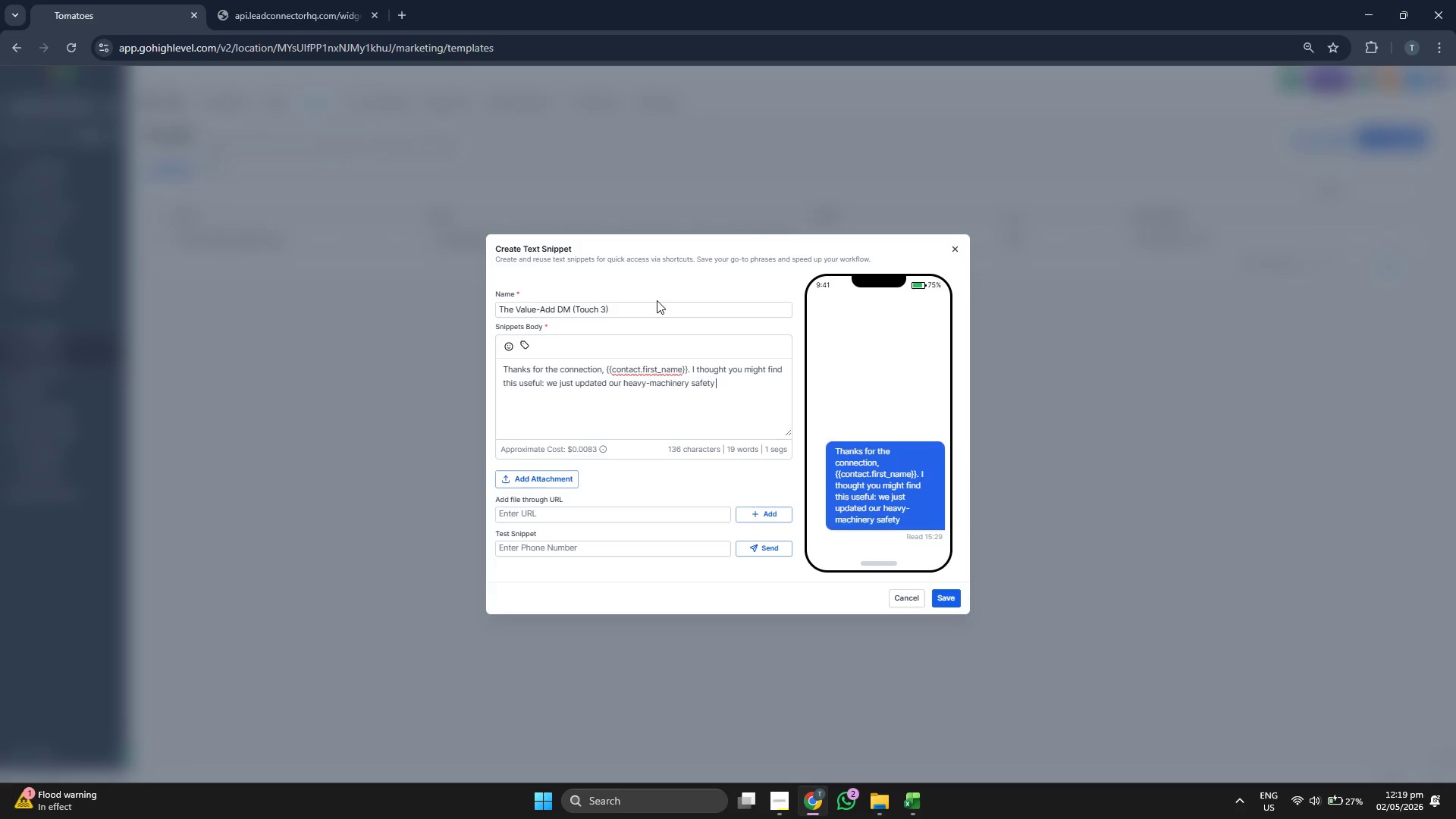 
key(C)
 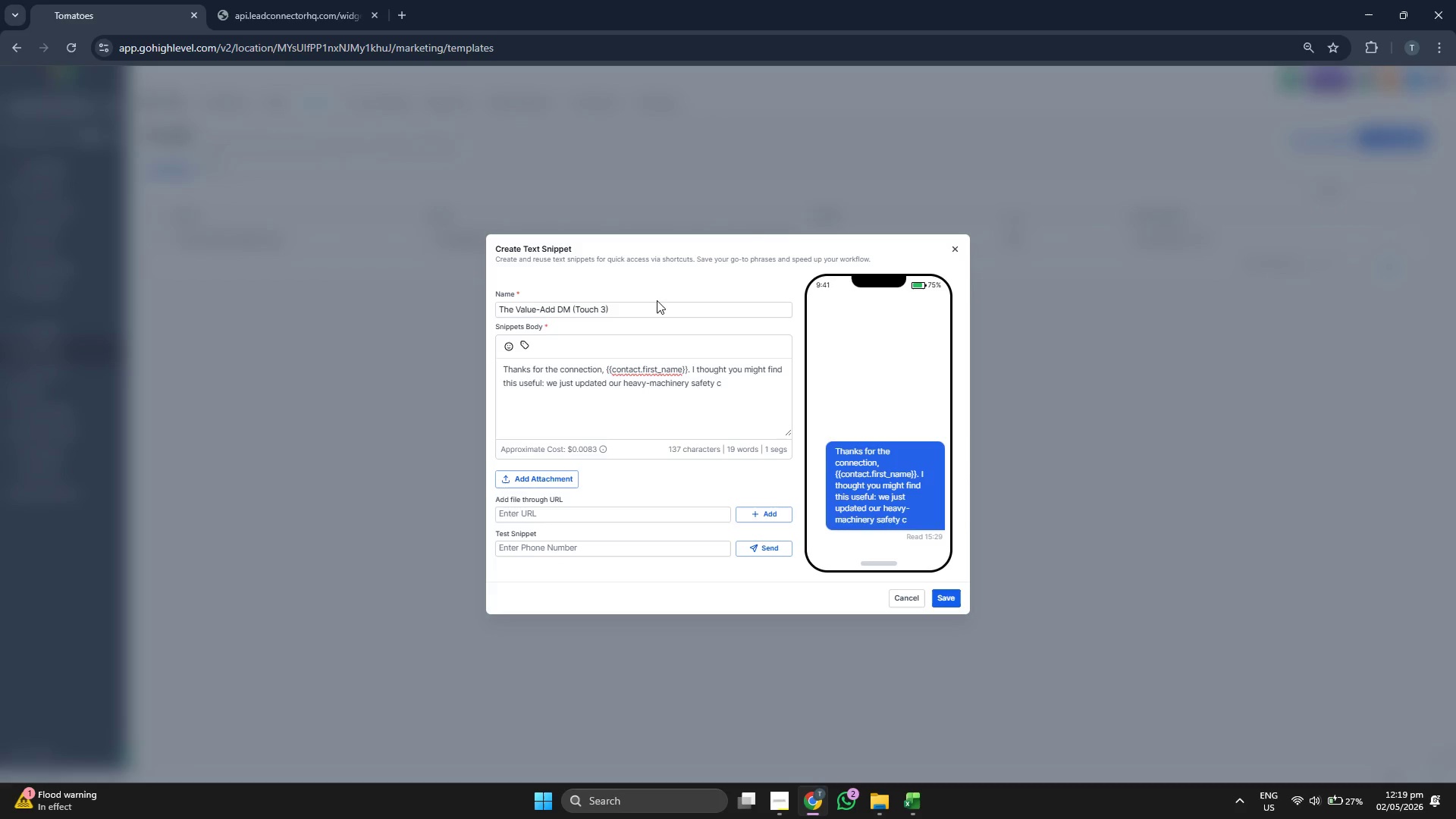 
key(U)
 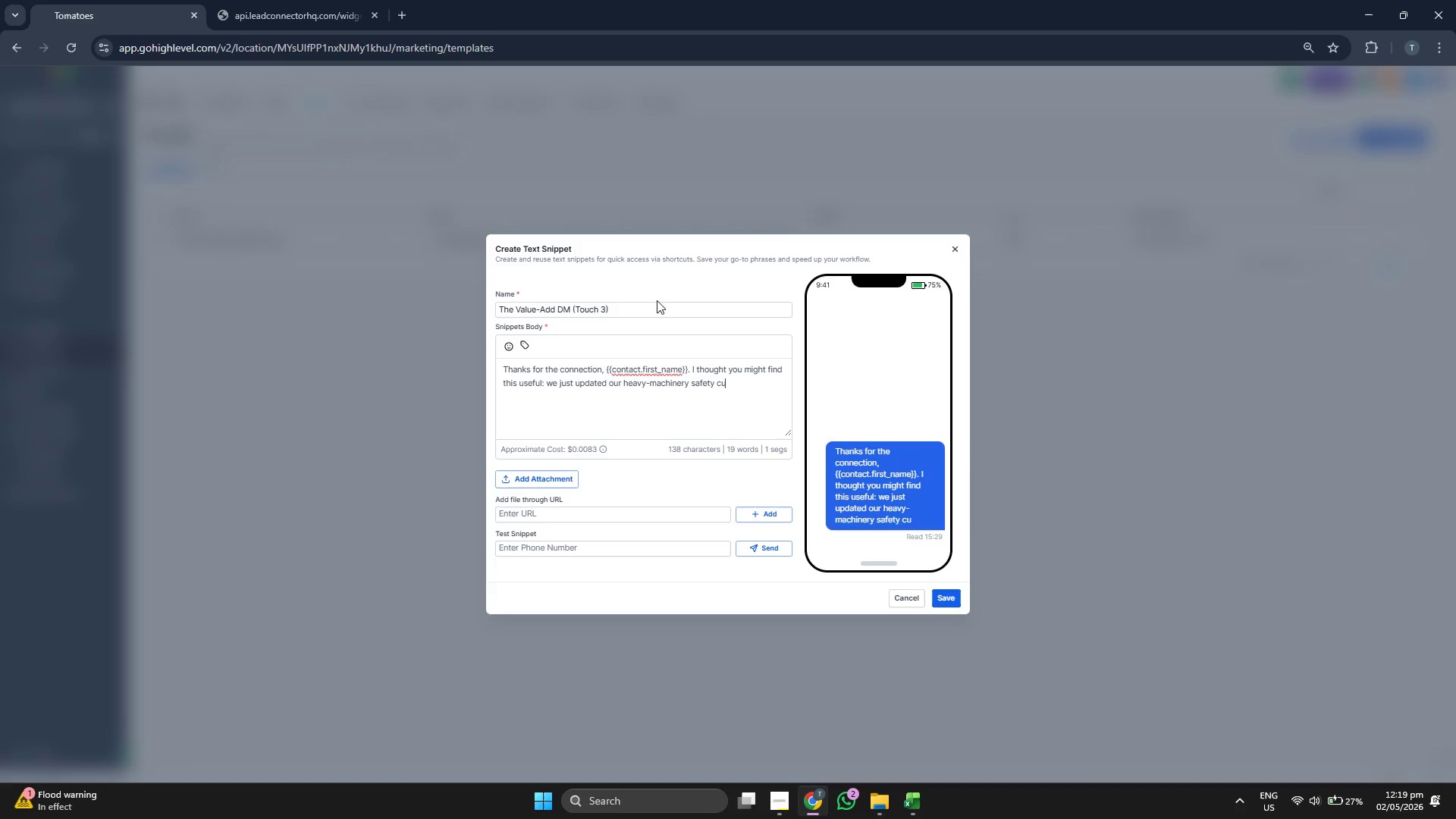 
type(rri)
 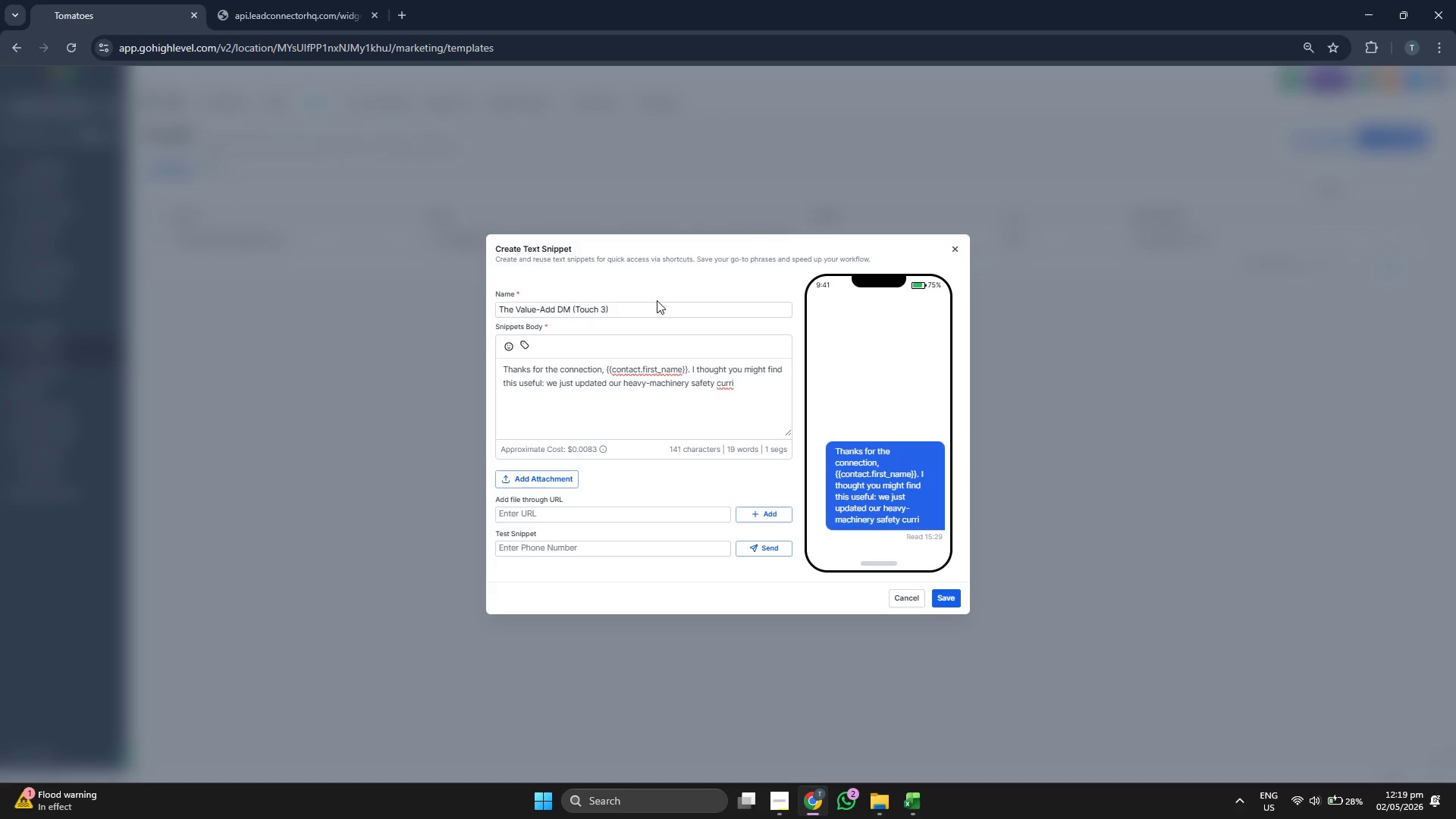 
type(culum to incl;)
key(Backspace)
key(Backspace)
type(lu)
 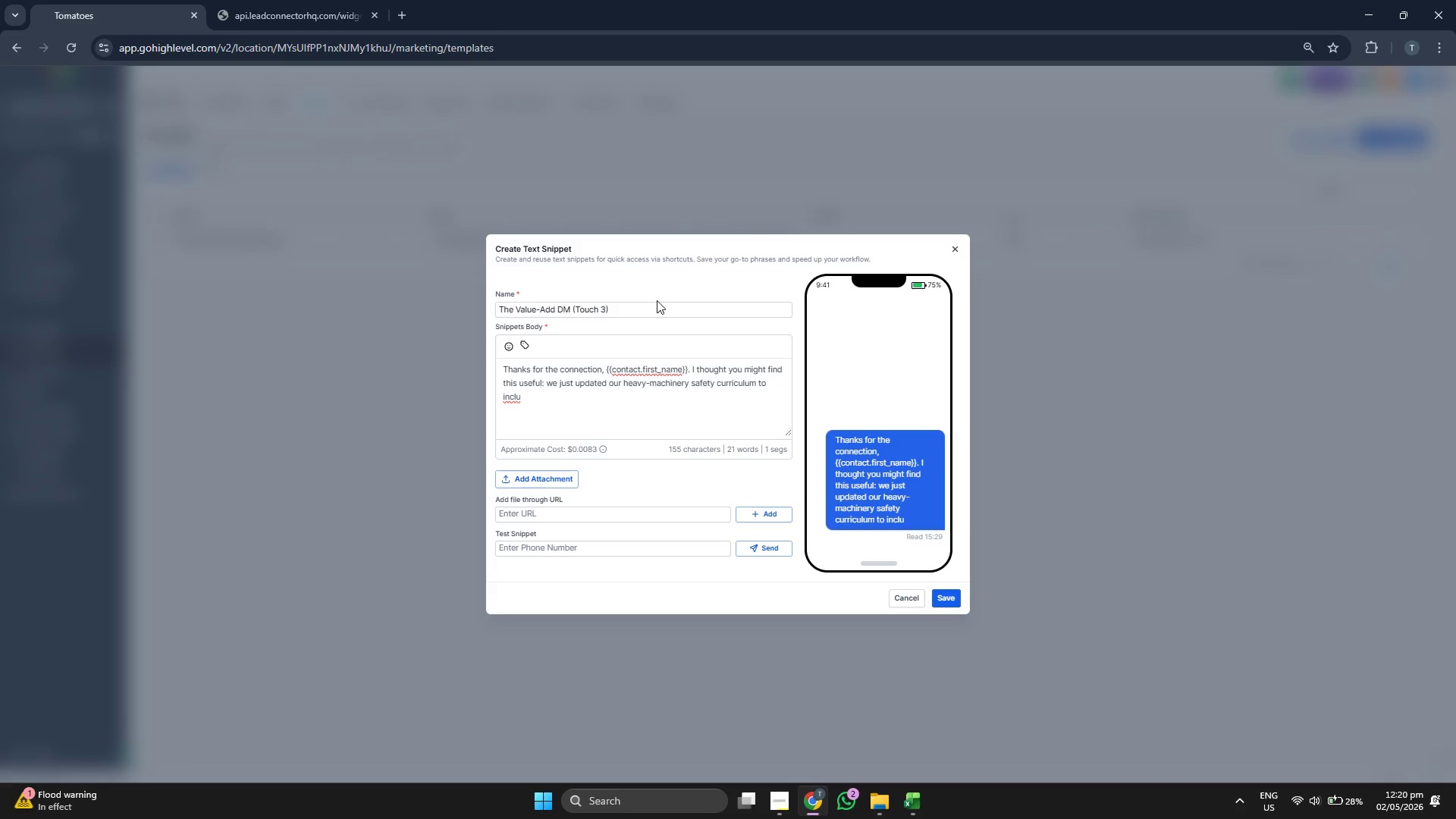 
type(de the latest)
 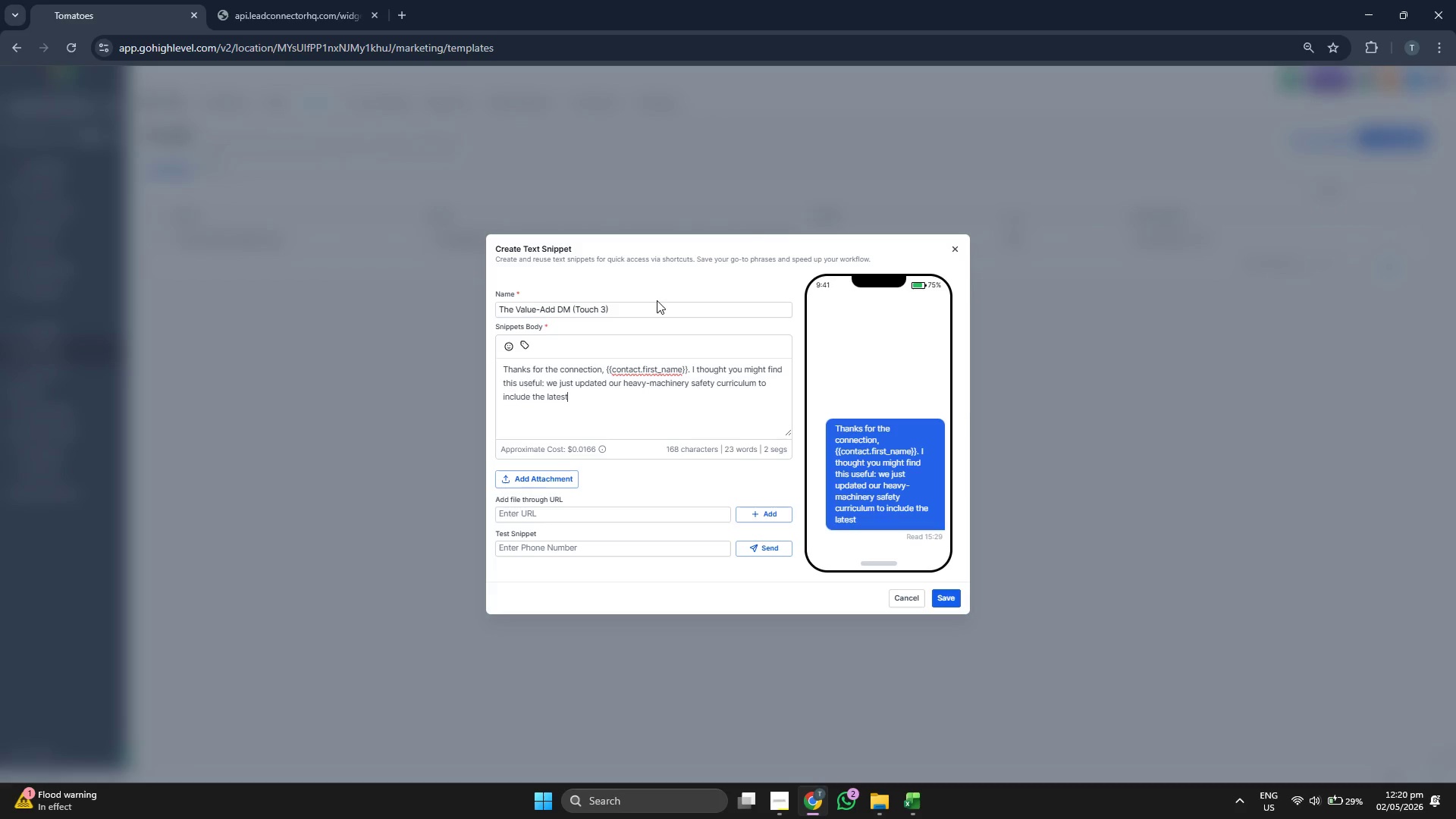 
type( 2026)
 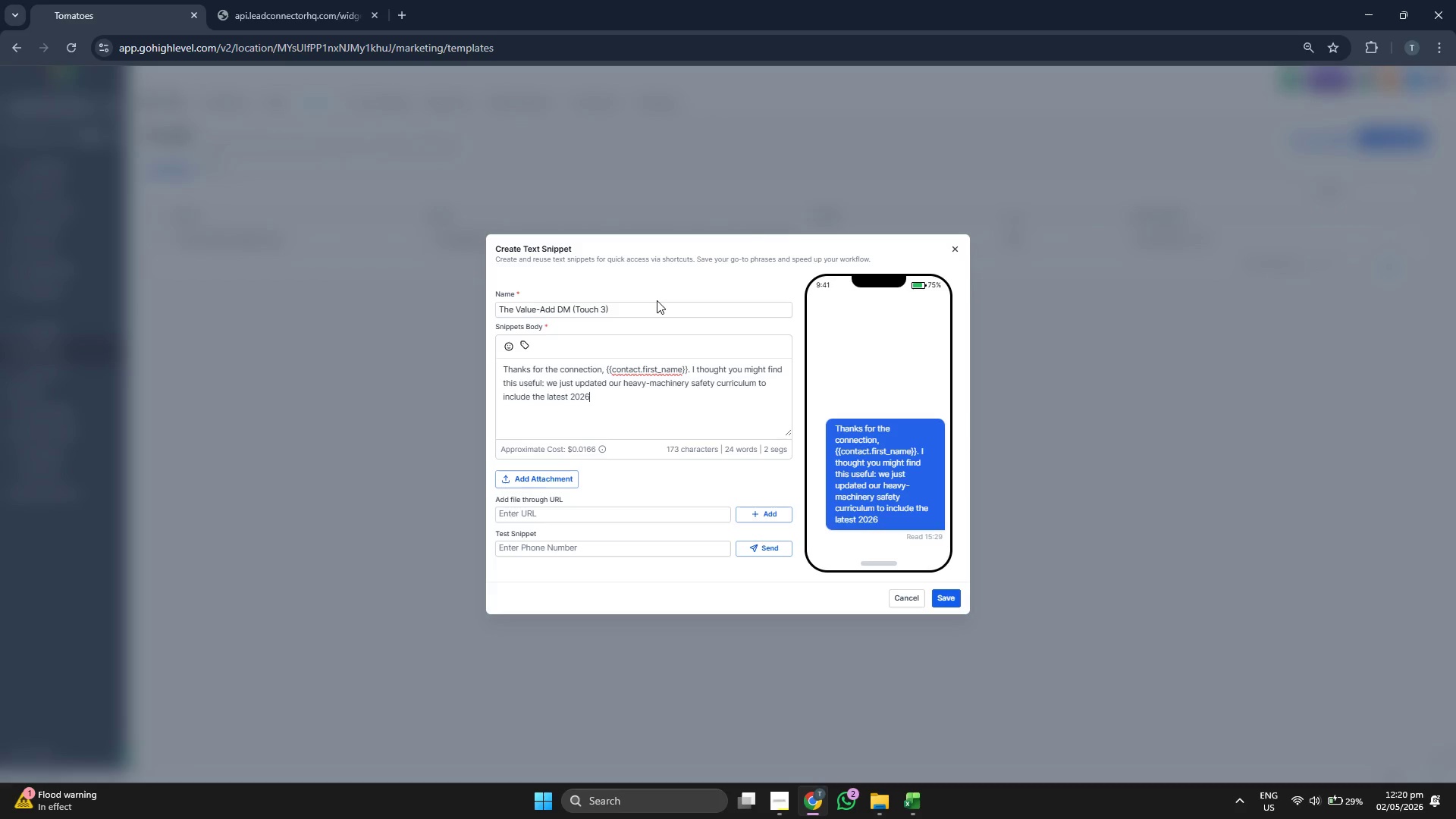 
type( compliane)
 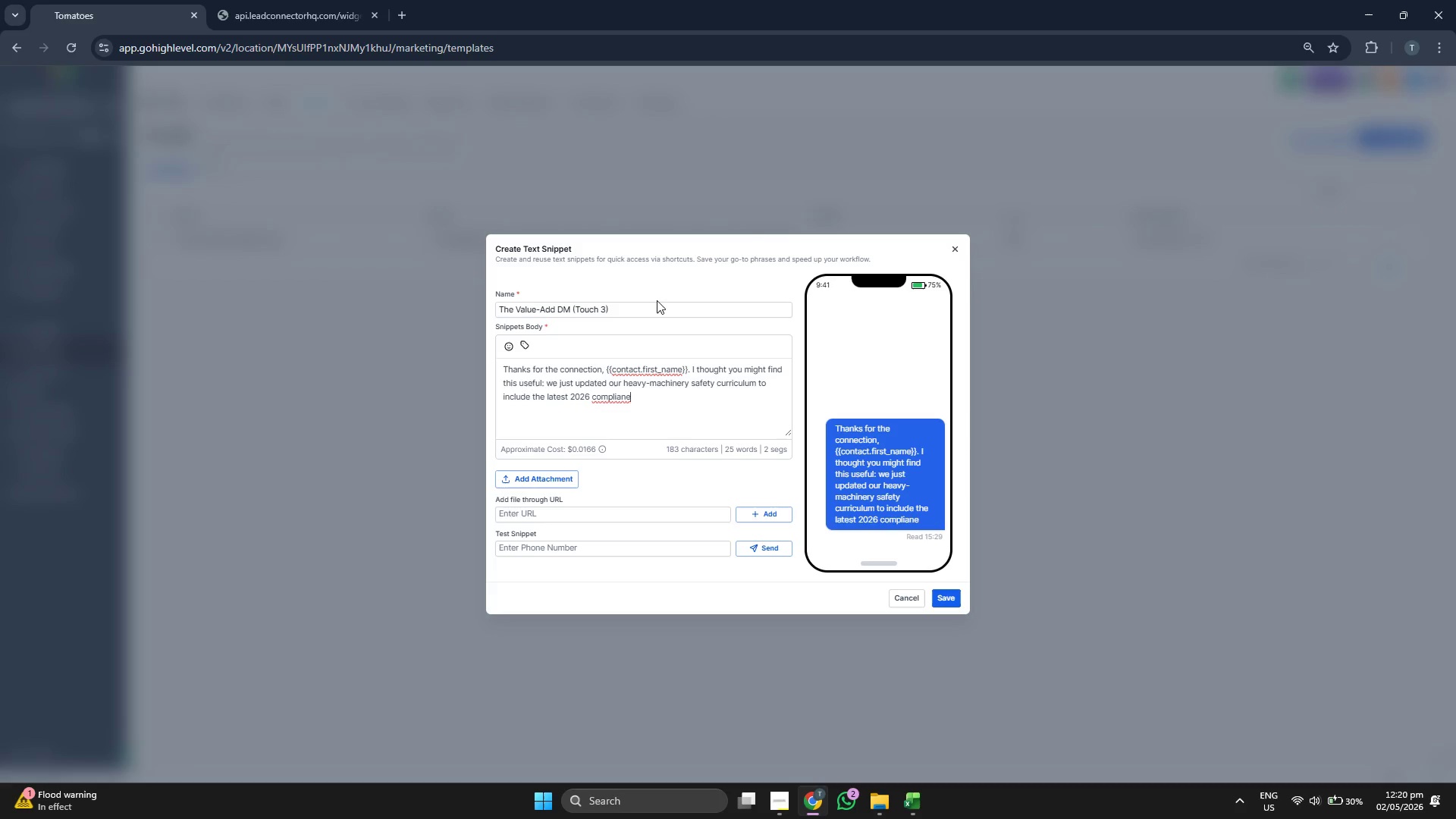 
key(Backspace)
type(ce ssnta)
 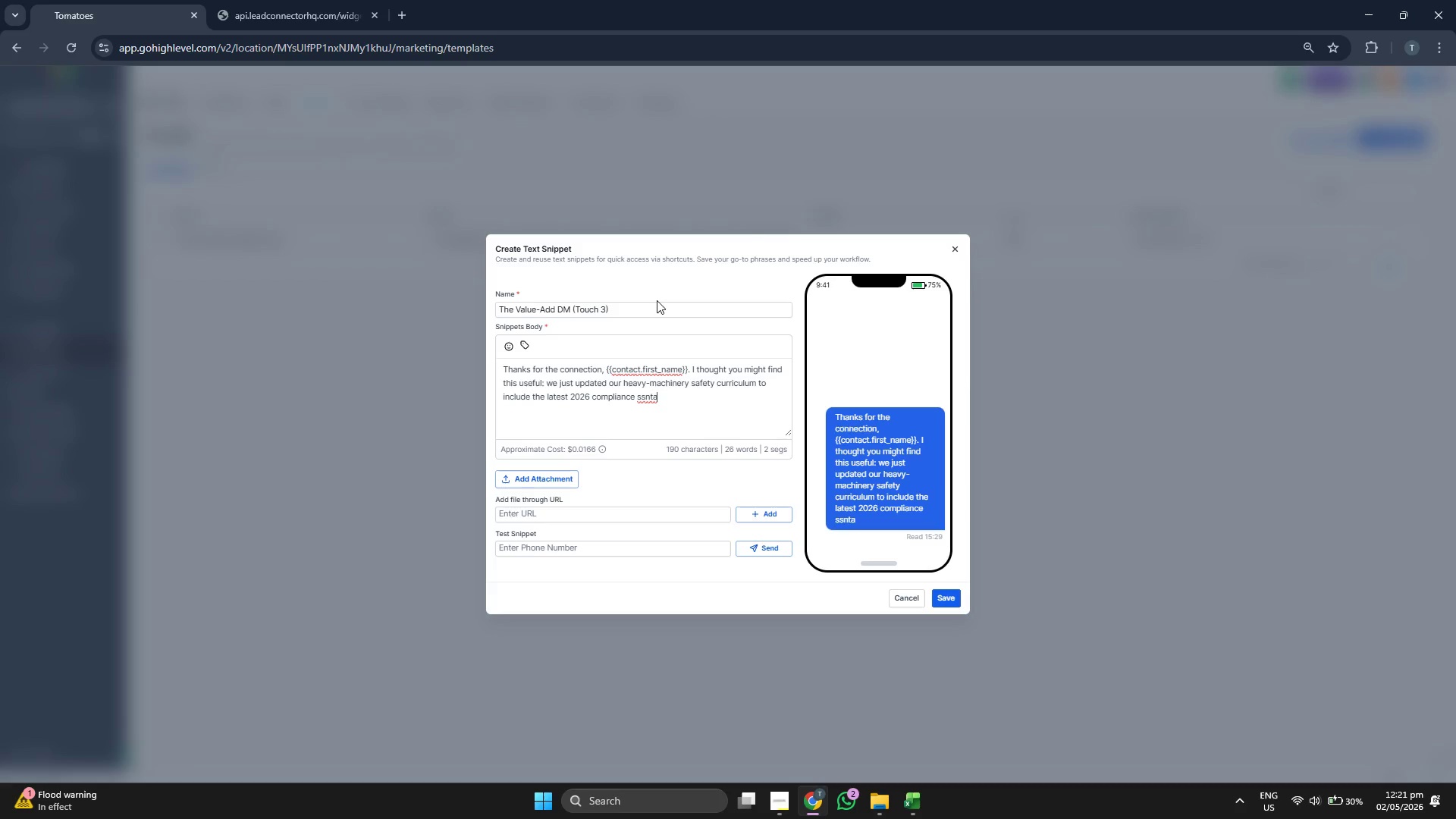 
wait(5.89)
 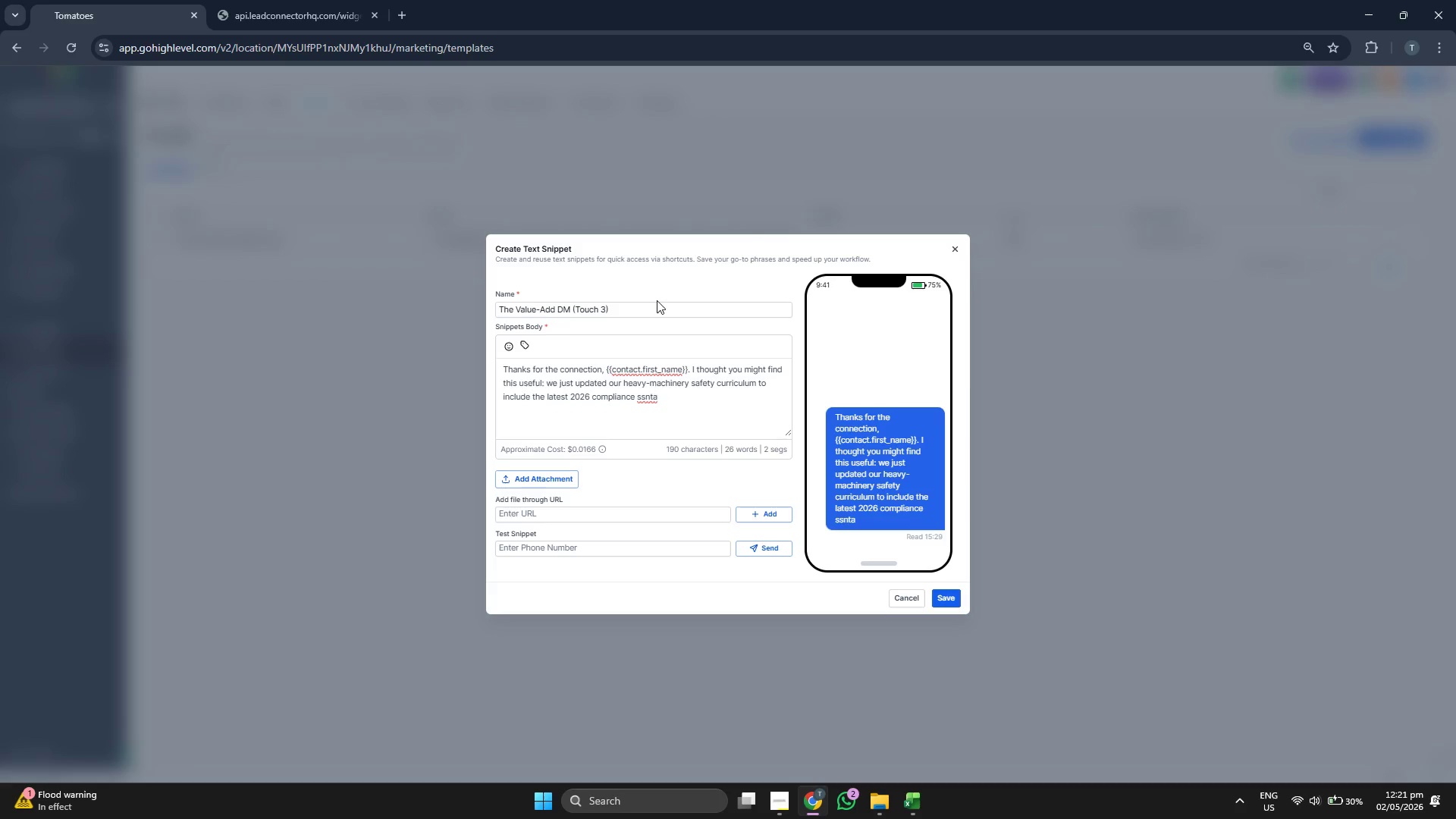 
key(Backspace)
key(Backspace)
key(Backspace)
key(Backspace)
key(Backspace)
type(standard)
 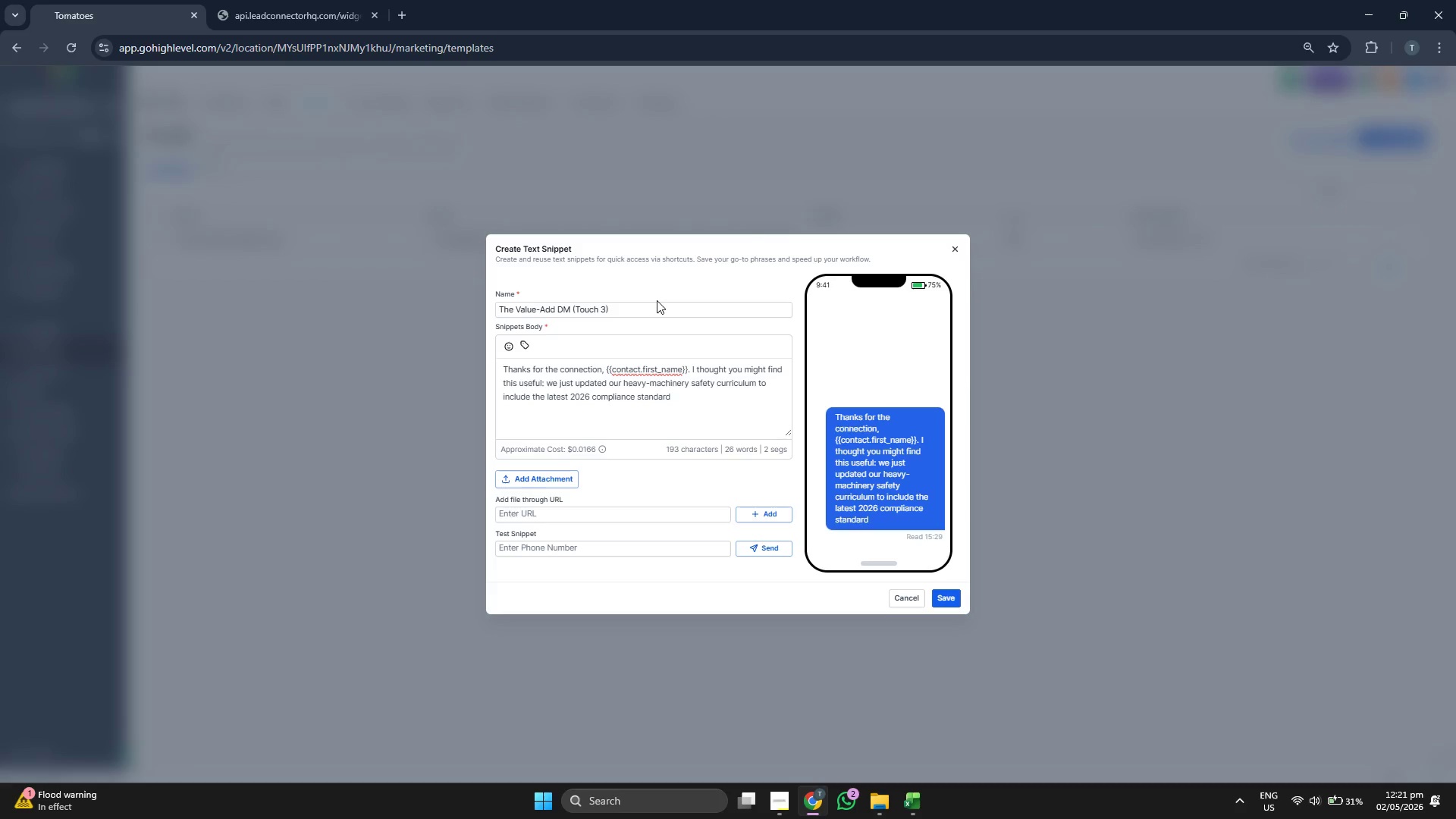 
key(Space)
 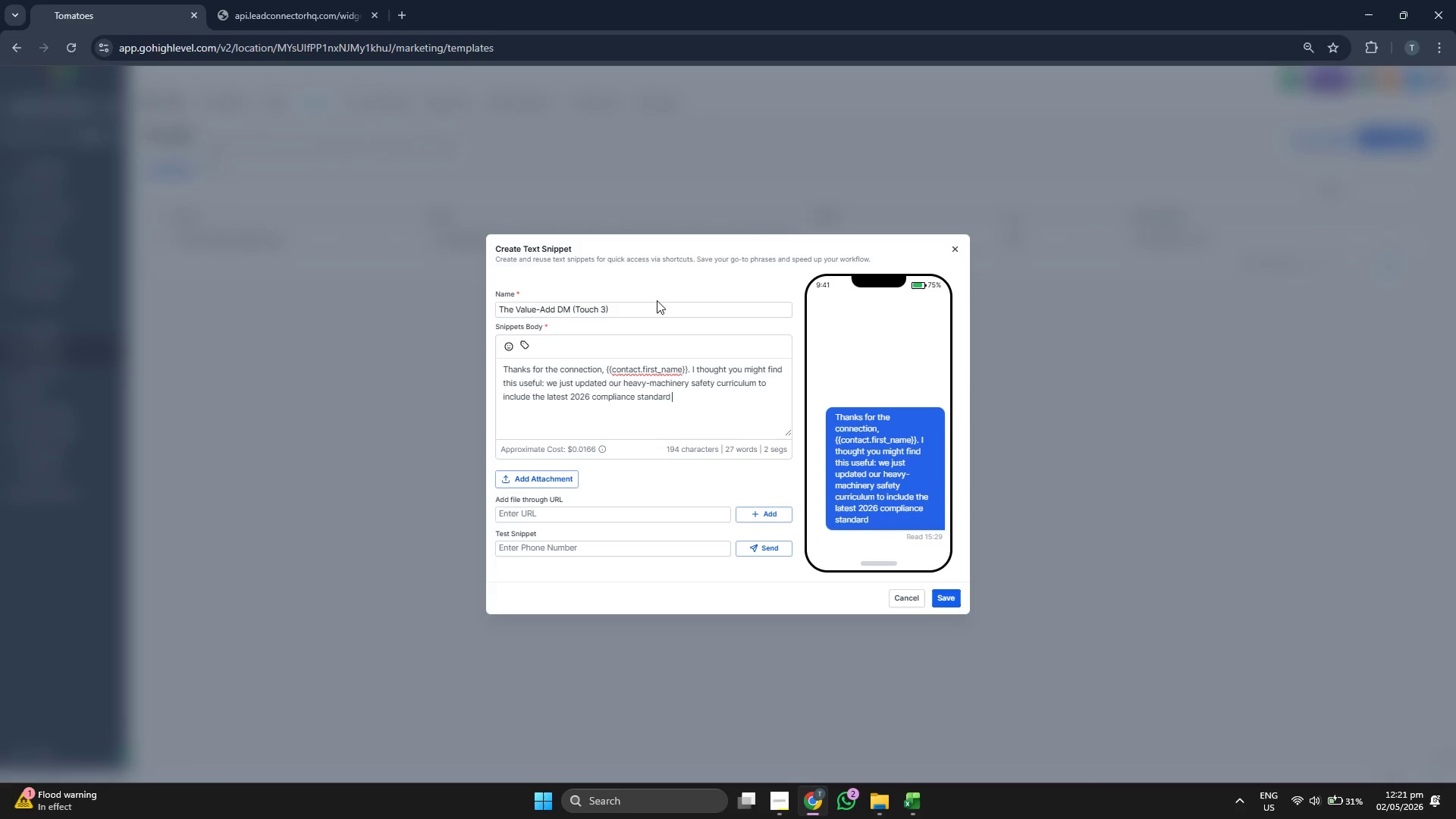 
wait(7.08)
 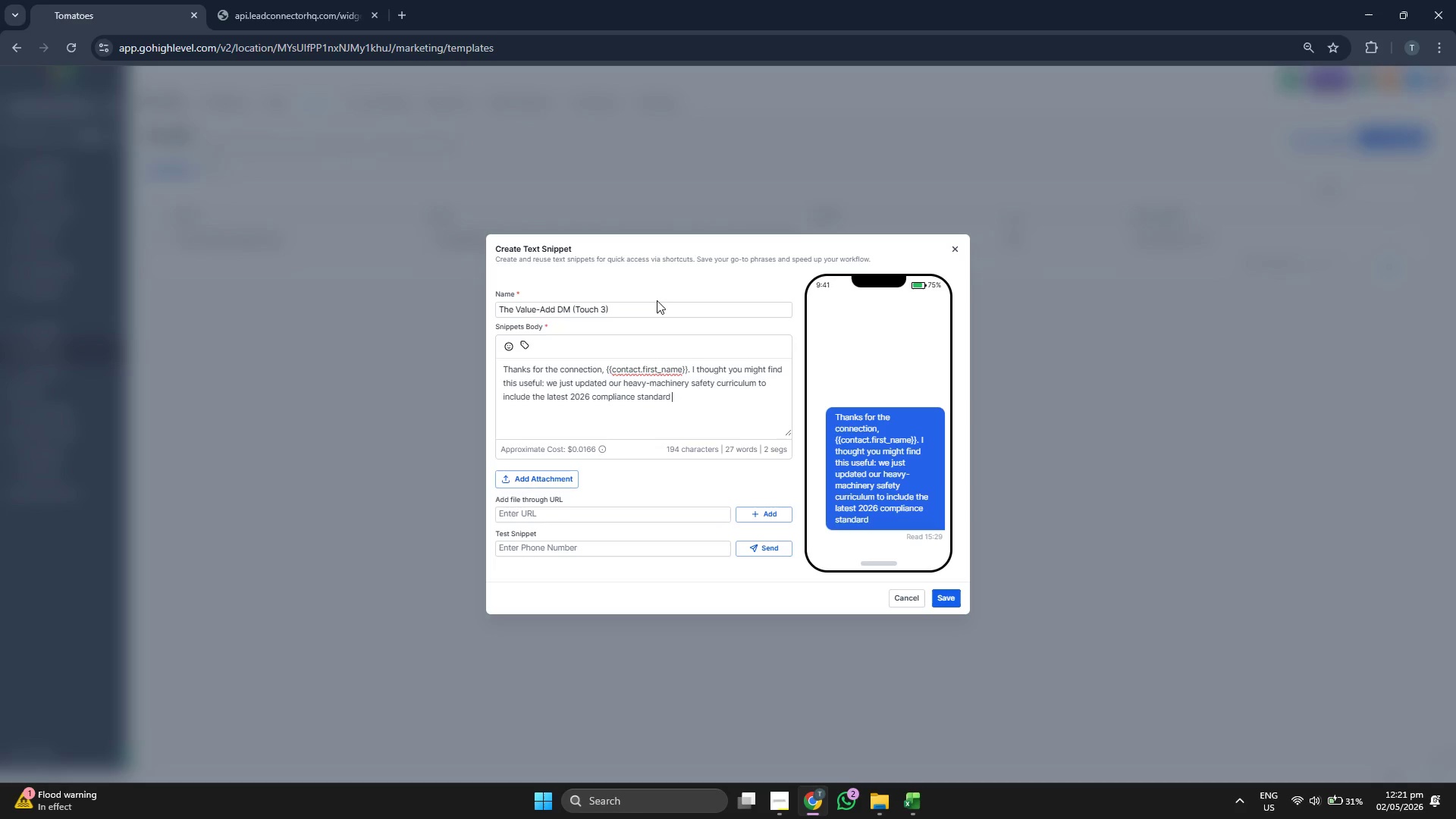 
key(Backspace)
 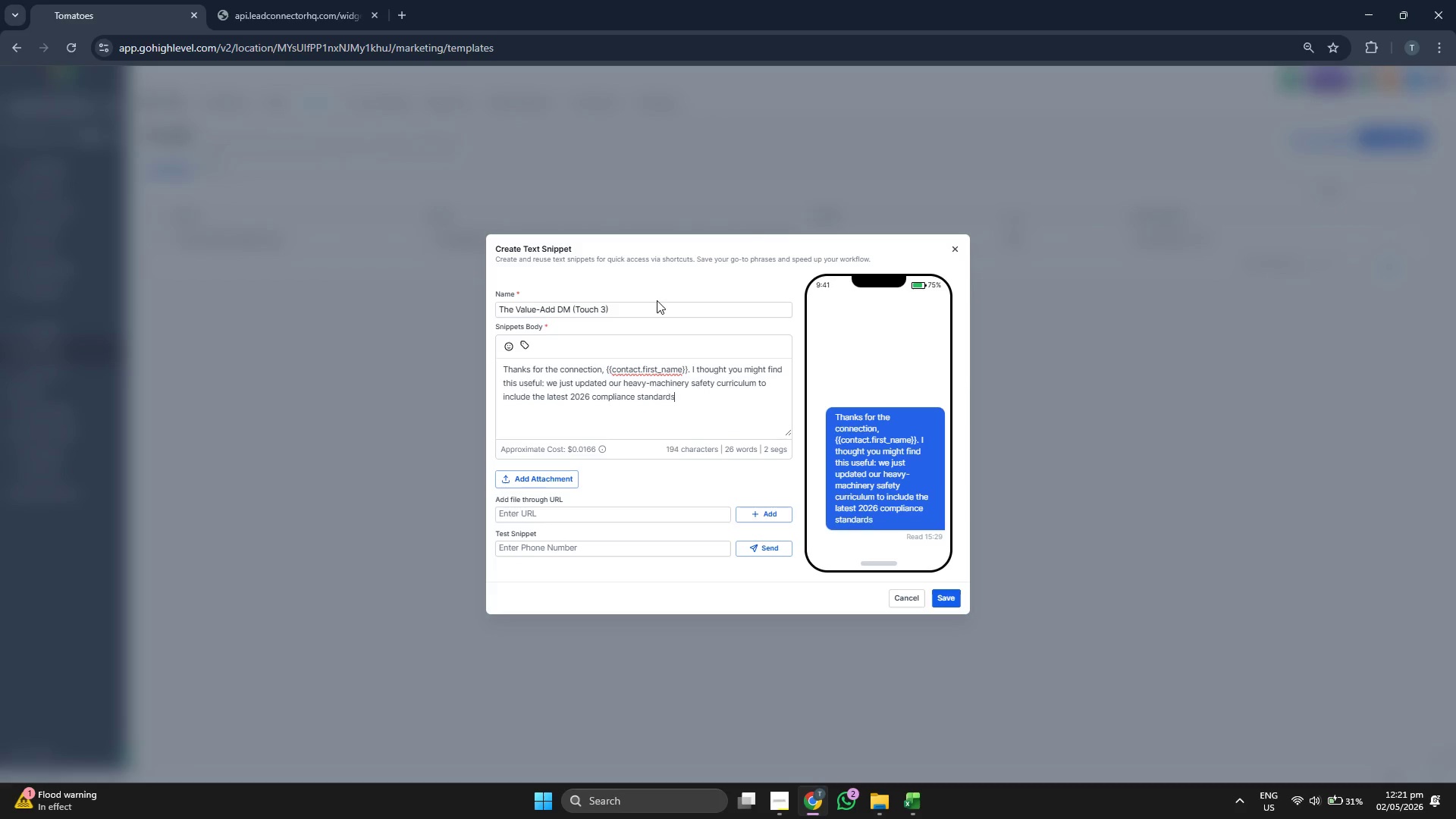 
key(S)
 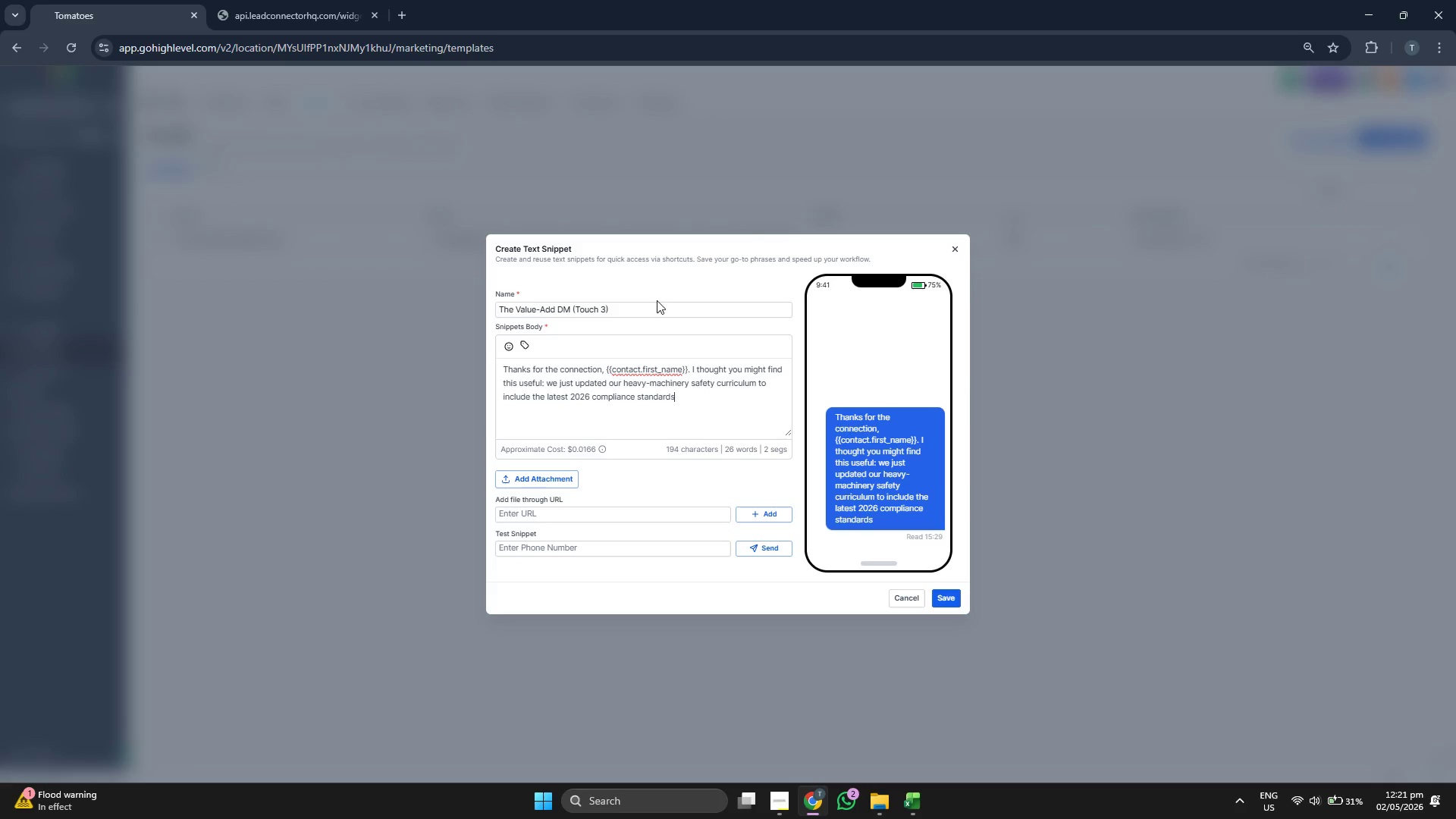 
key(Period)
 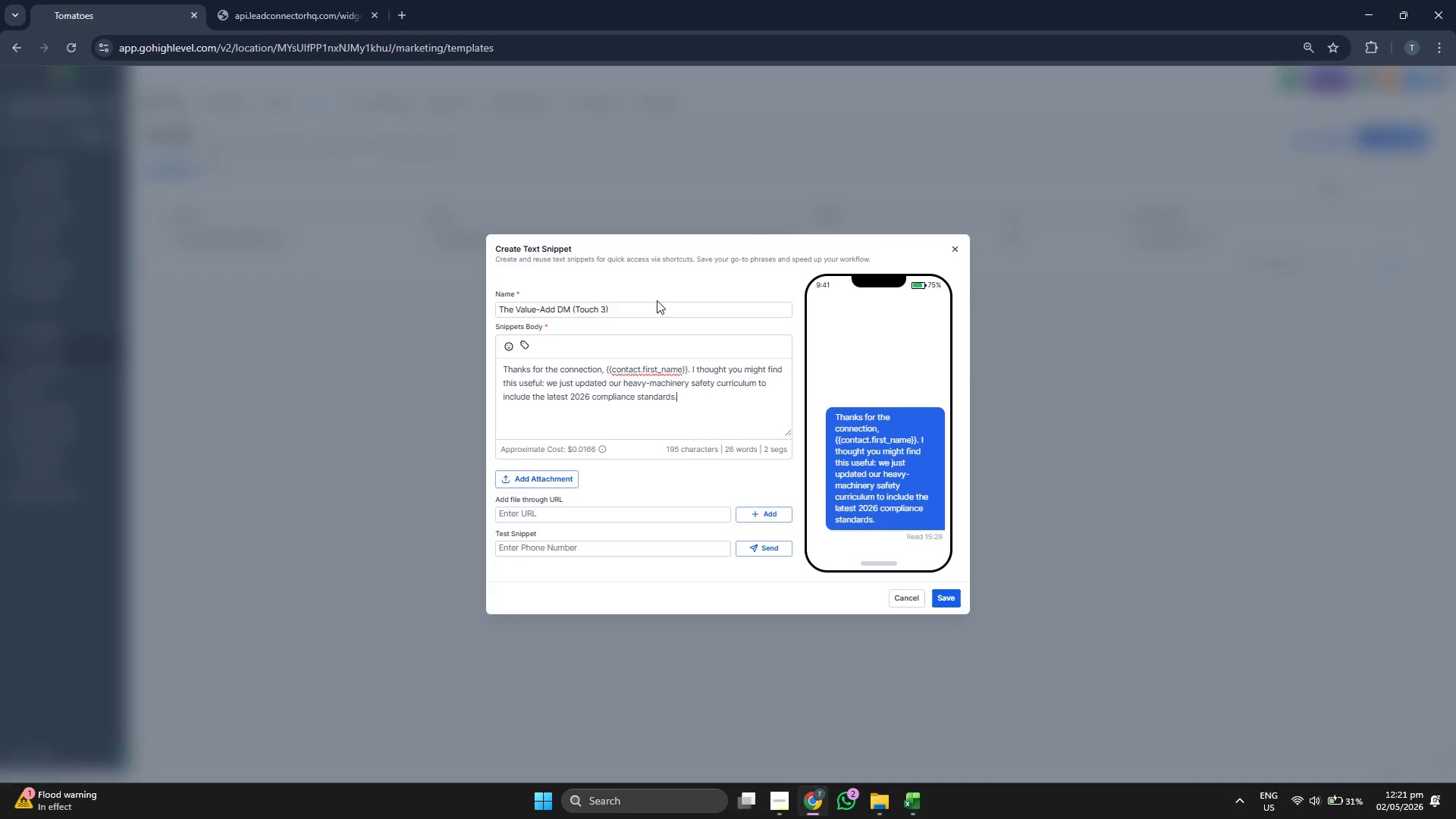 
key(Space)
 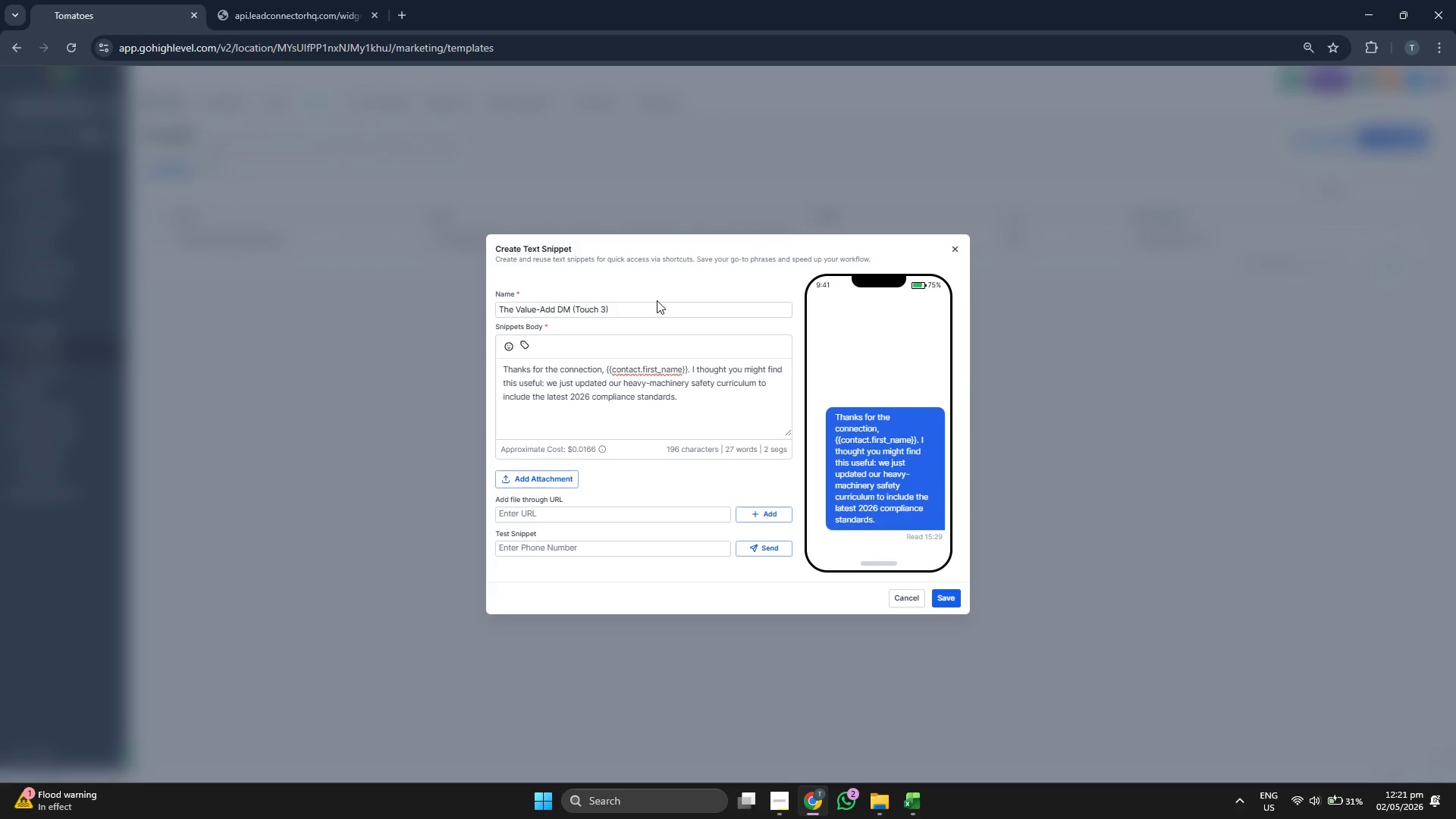 
wait(5.36)
 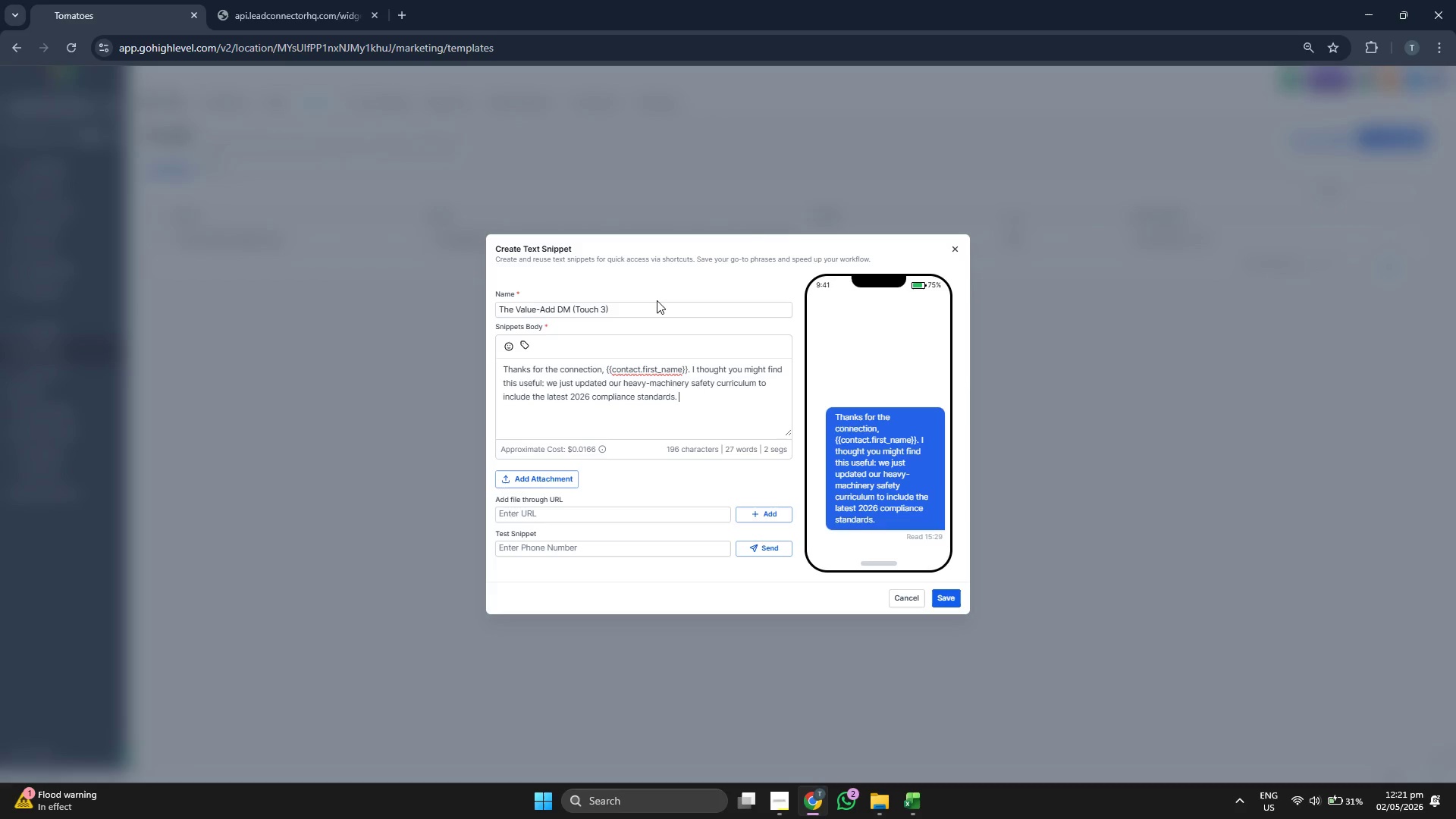 
type(Sin)
 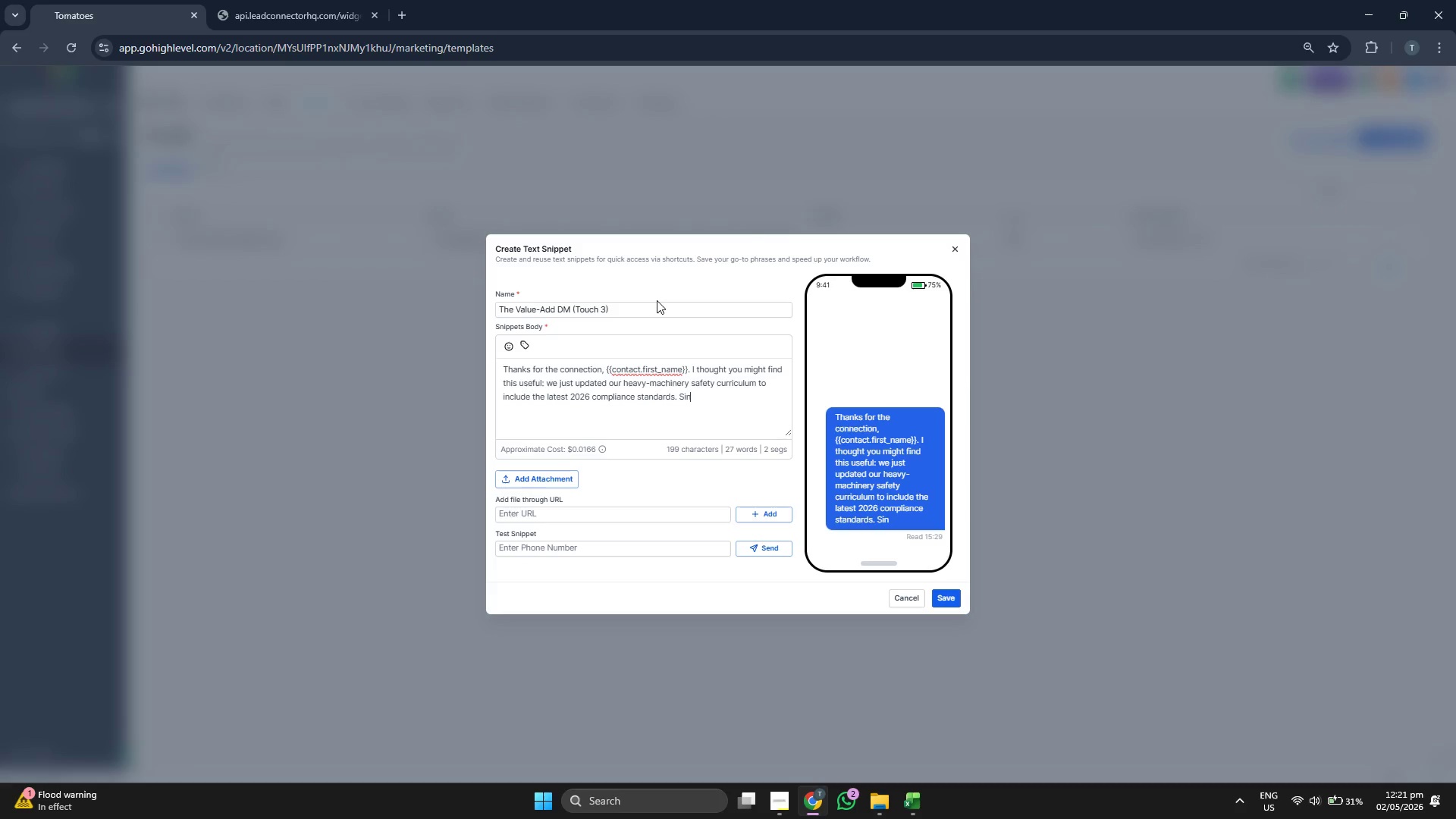 
type(nc)
key(Backspace)
type(ce)
key(Backspace)
key(Backspace)
key(Backspace)
type(ce )
 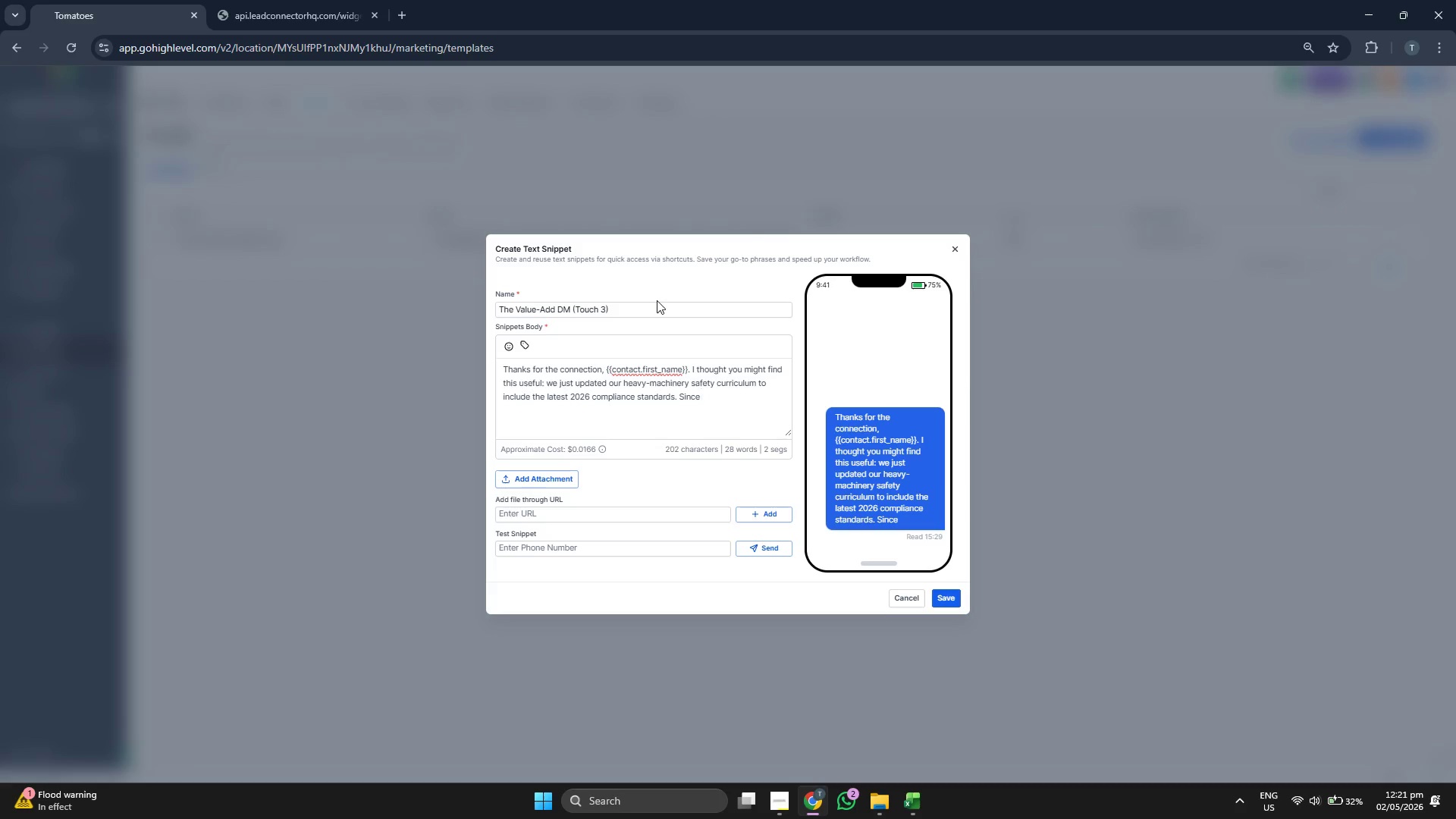 
type(your mec)
key(Backspace)
type(nt)
 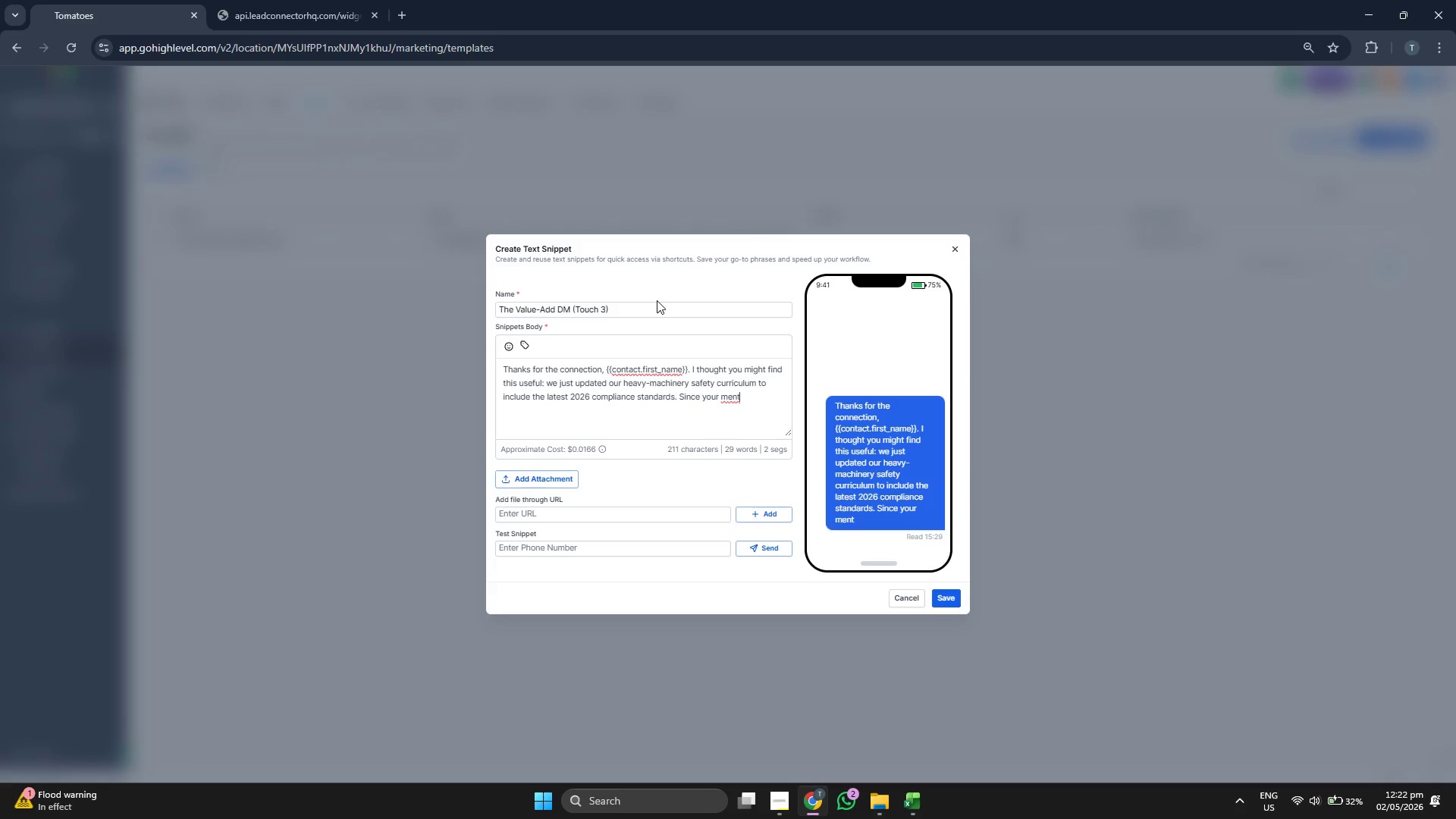 
type(ined {{contact)
 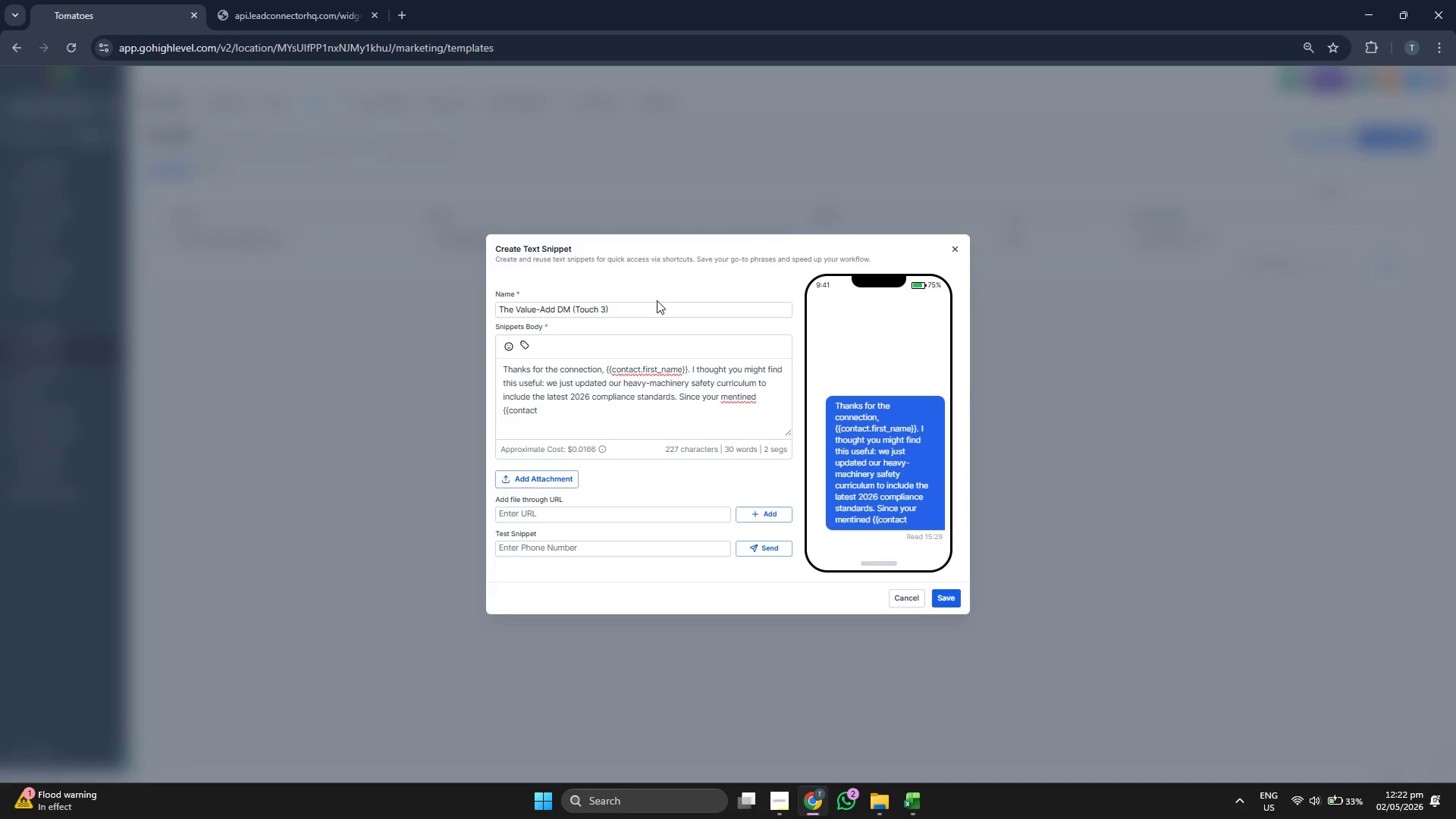 
type(.hiring )
key(Backspace)
type(_paing)
key(Backspace)
type(g)
key(Backspace)
type(_po)
 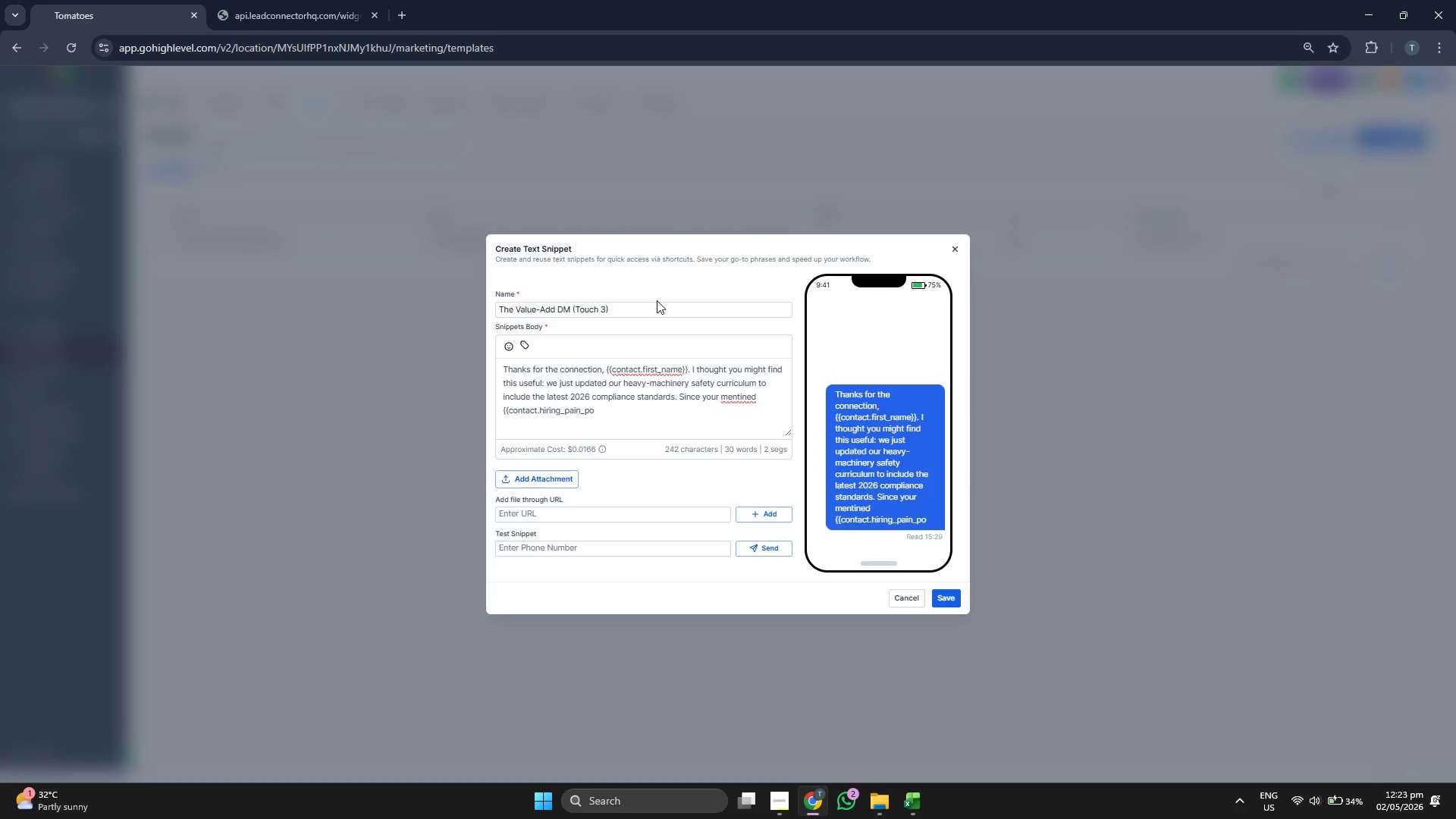 
key(I)
 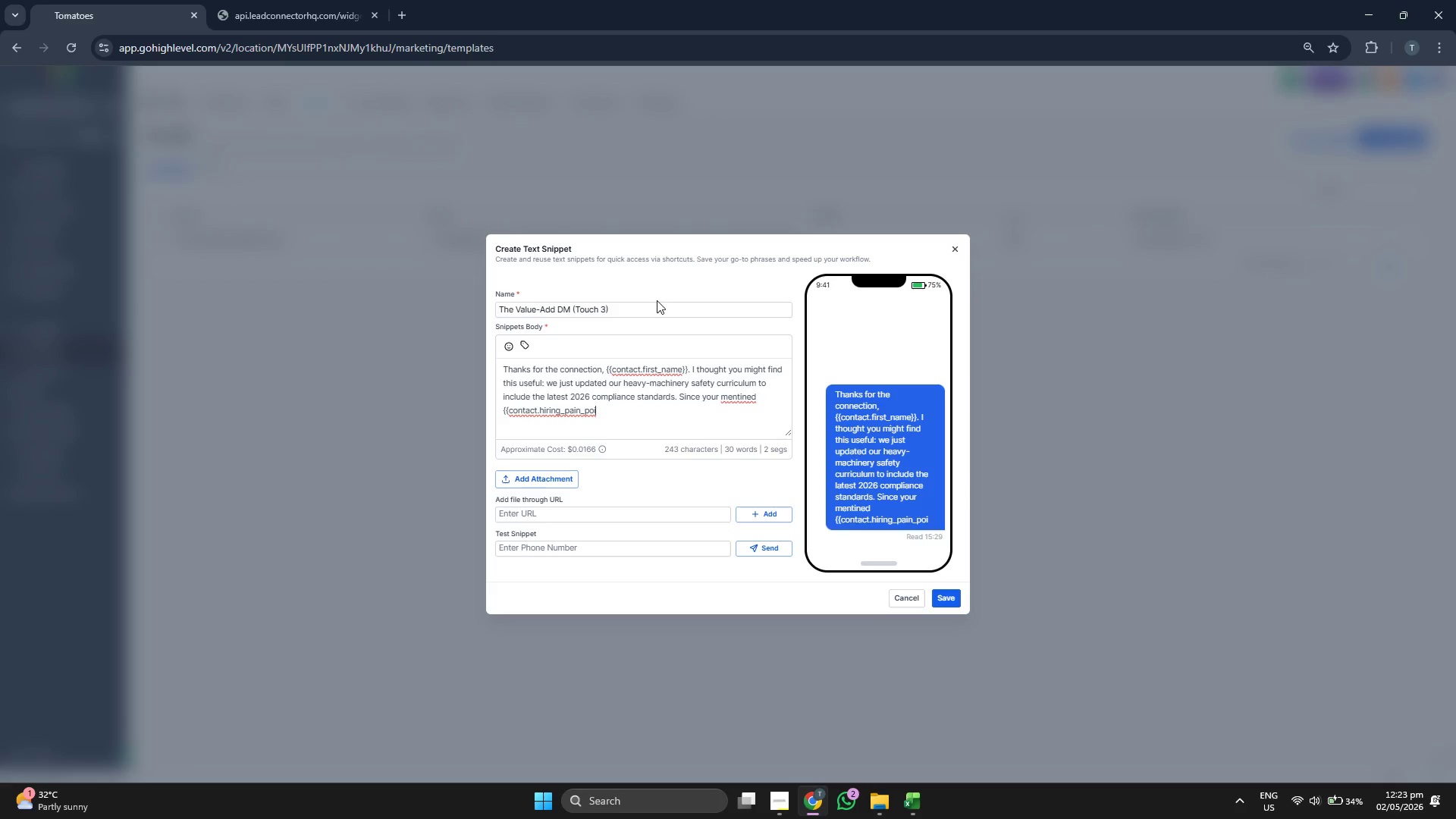 
wait(7.38)
 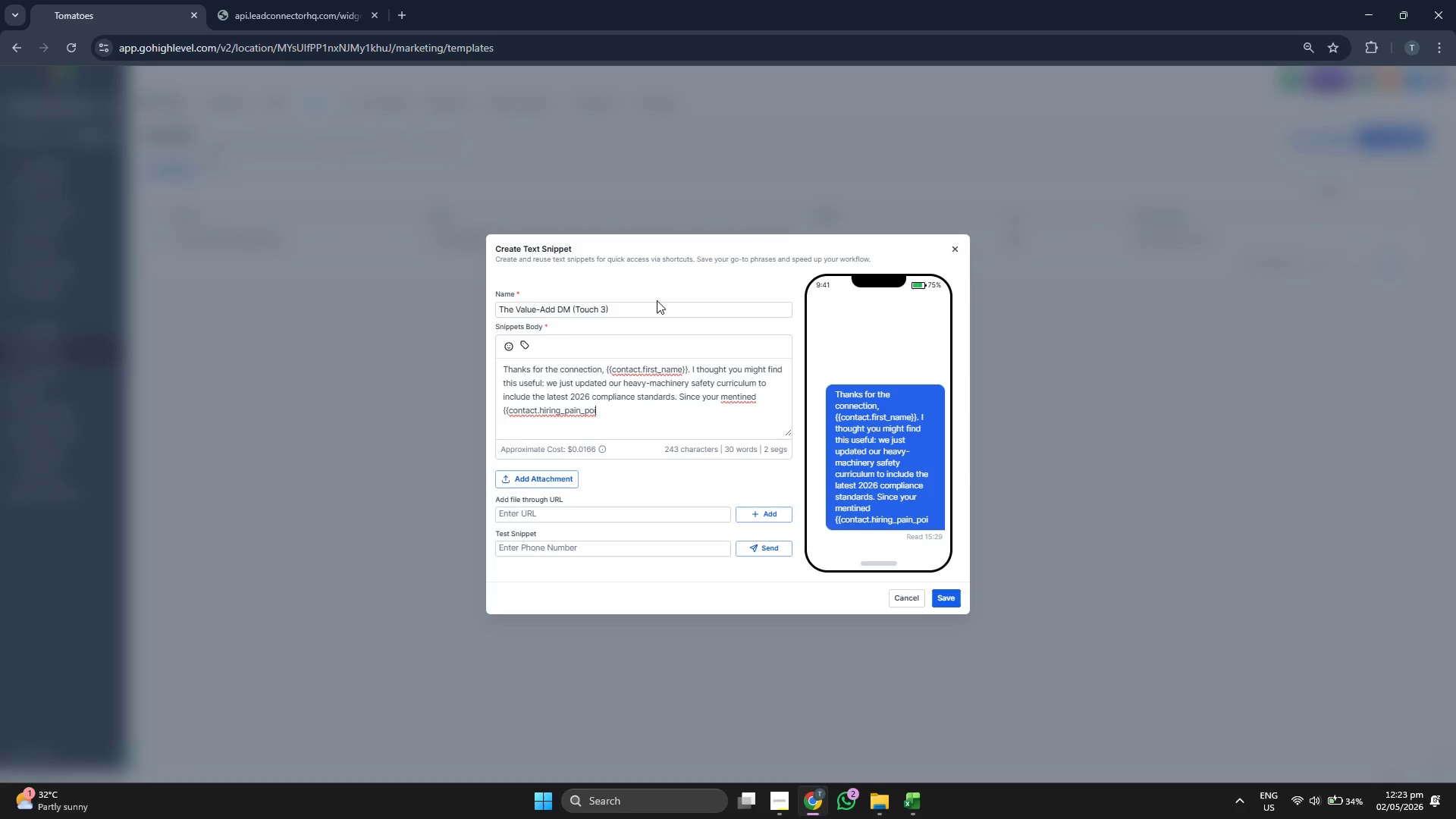 
type(g)
key(Backspace)
type(t)
key(Backspace)
type(nt}} is a focus)
 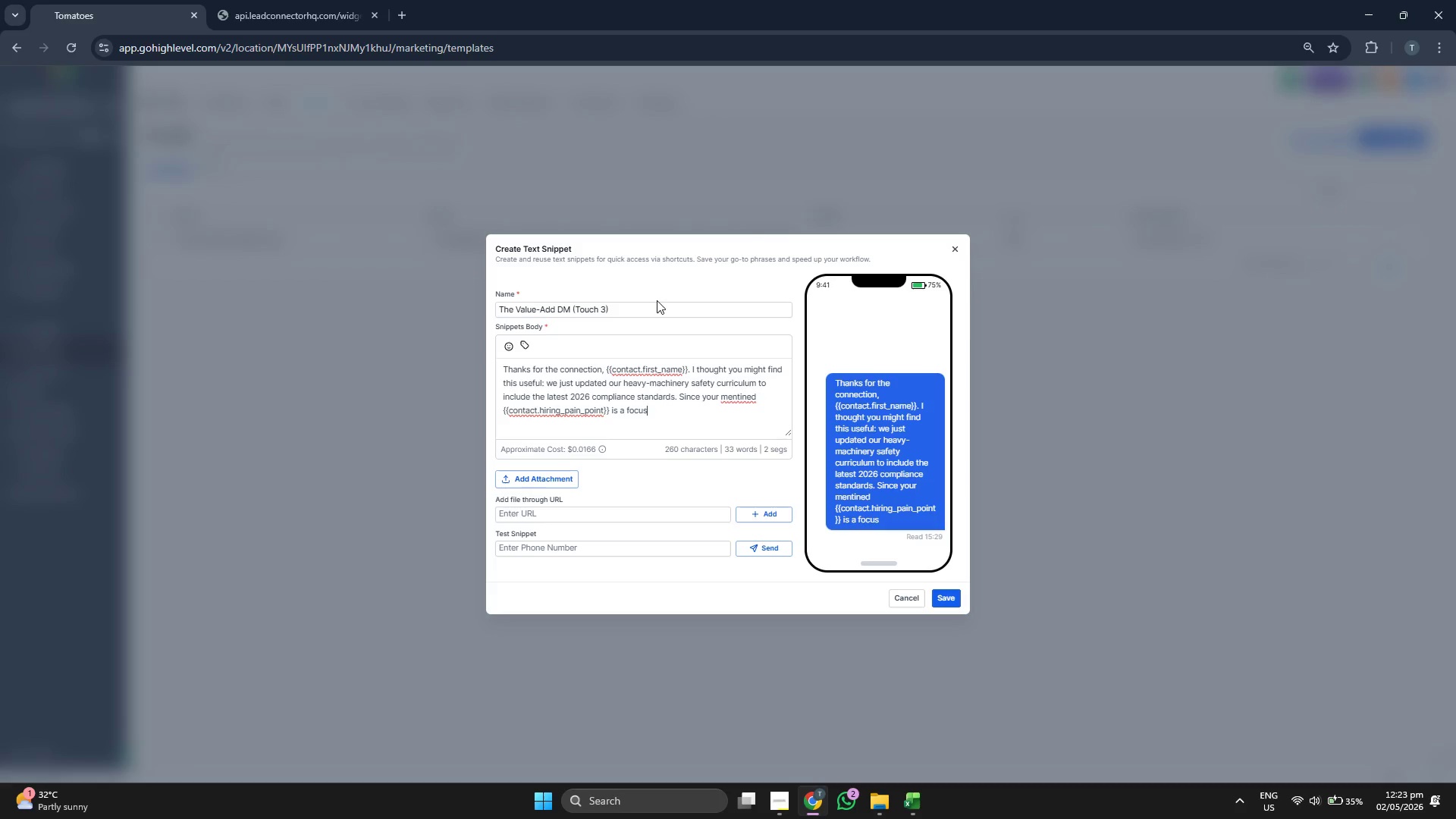 
key(Comma)
 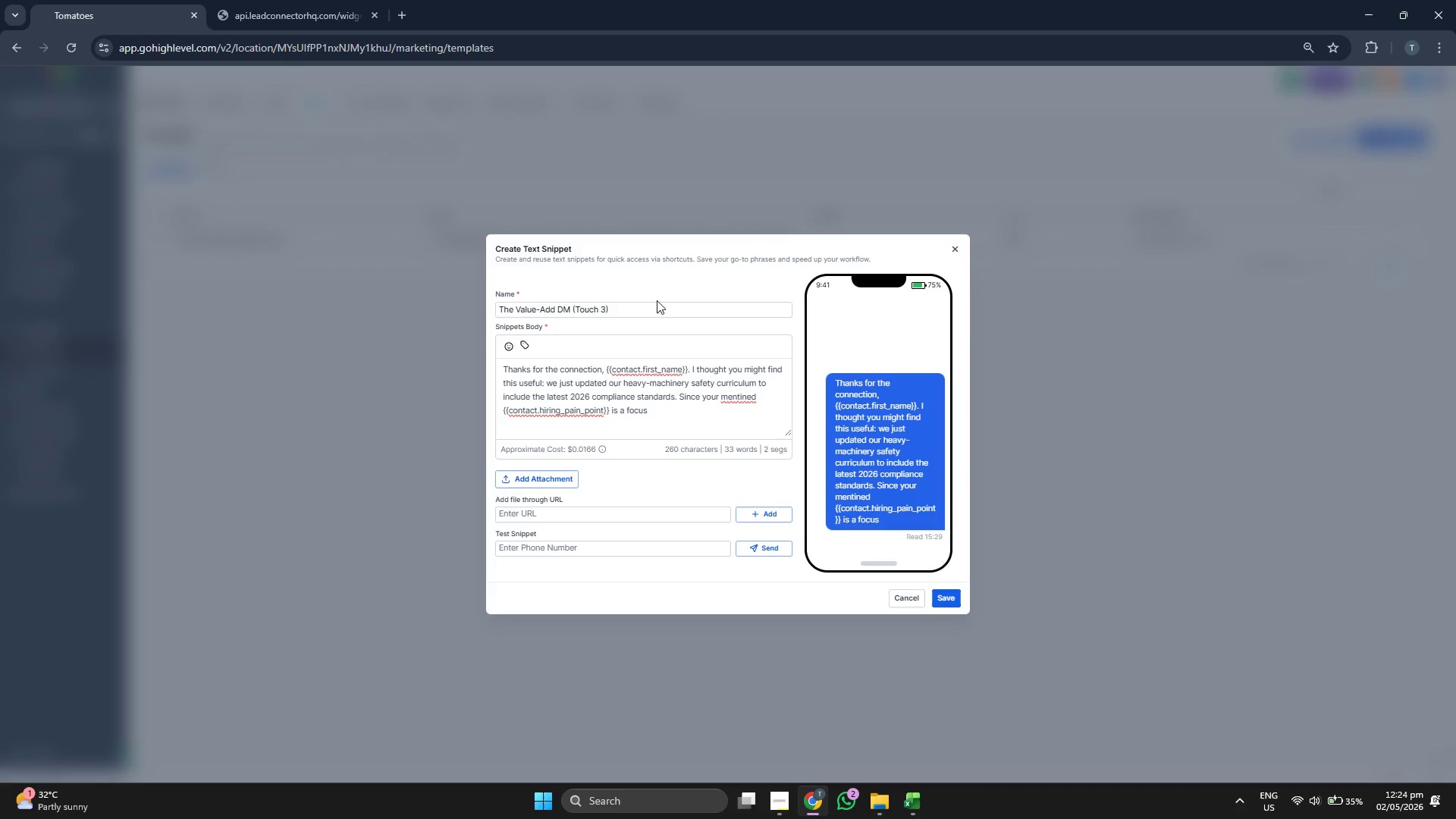 
key(Space)
 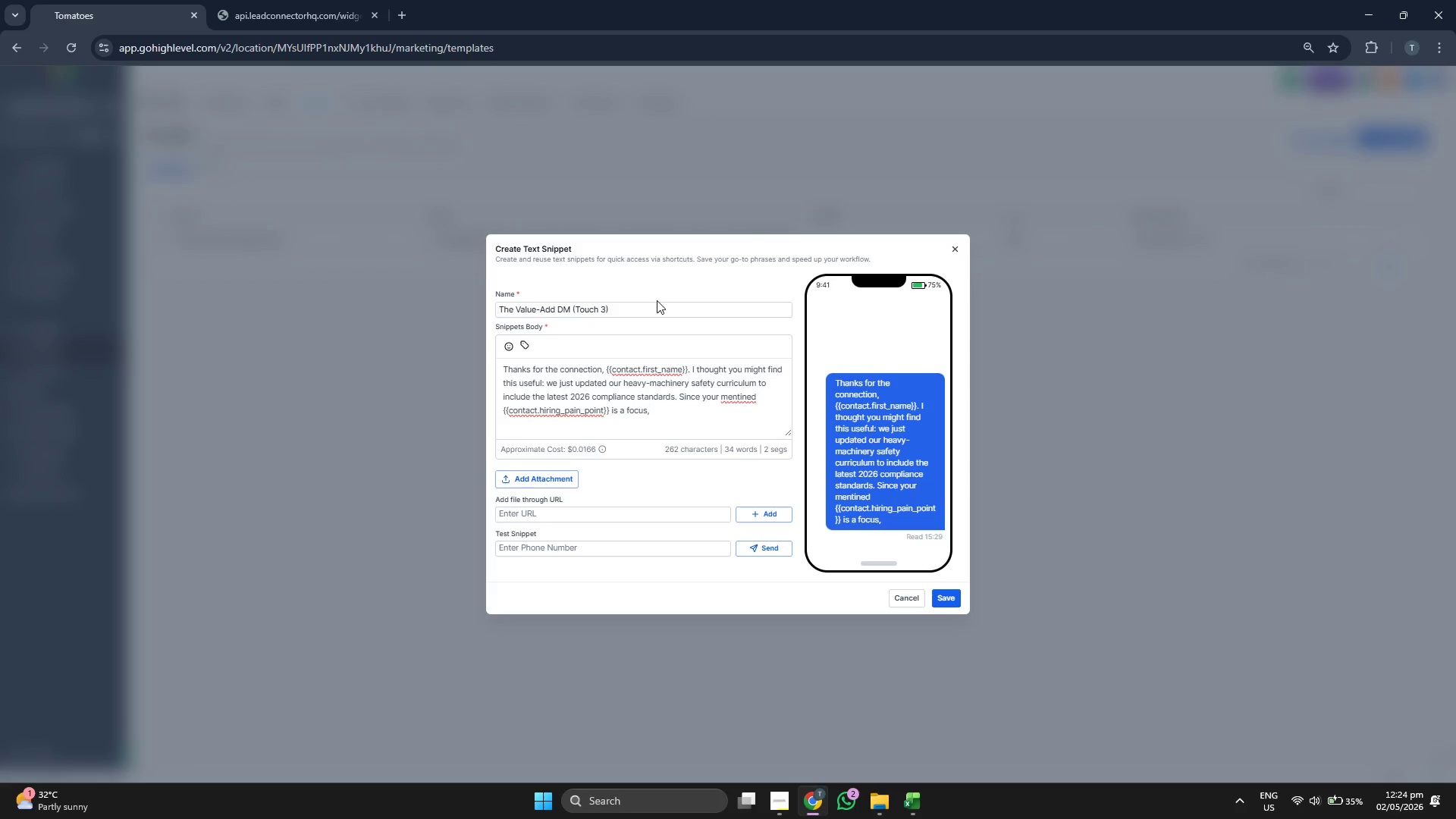 
key(CapsLock)
 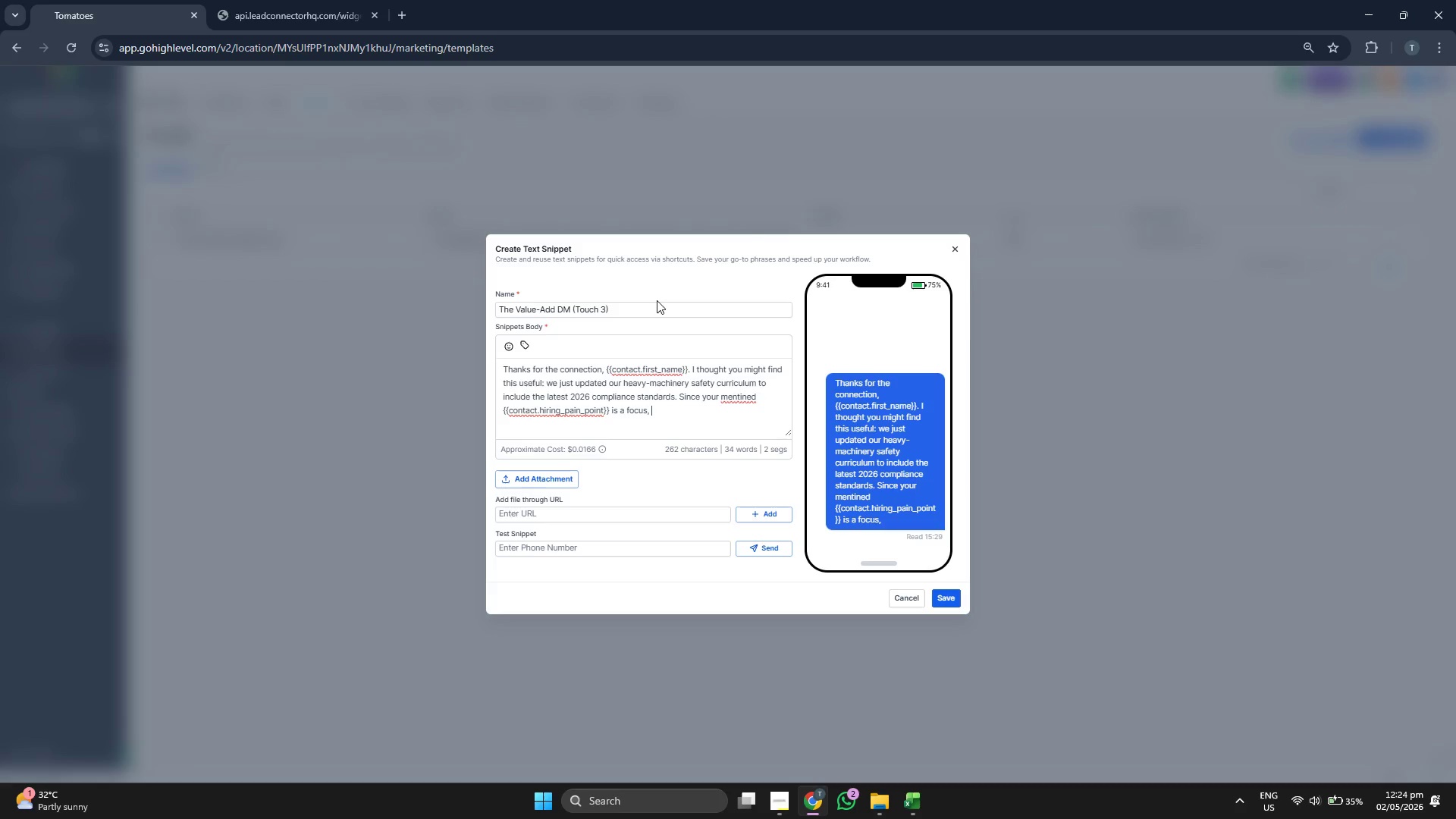 
key(I)
 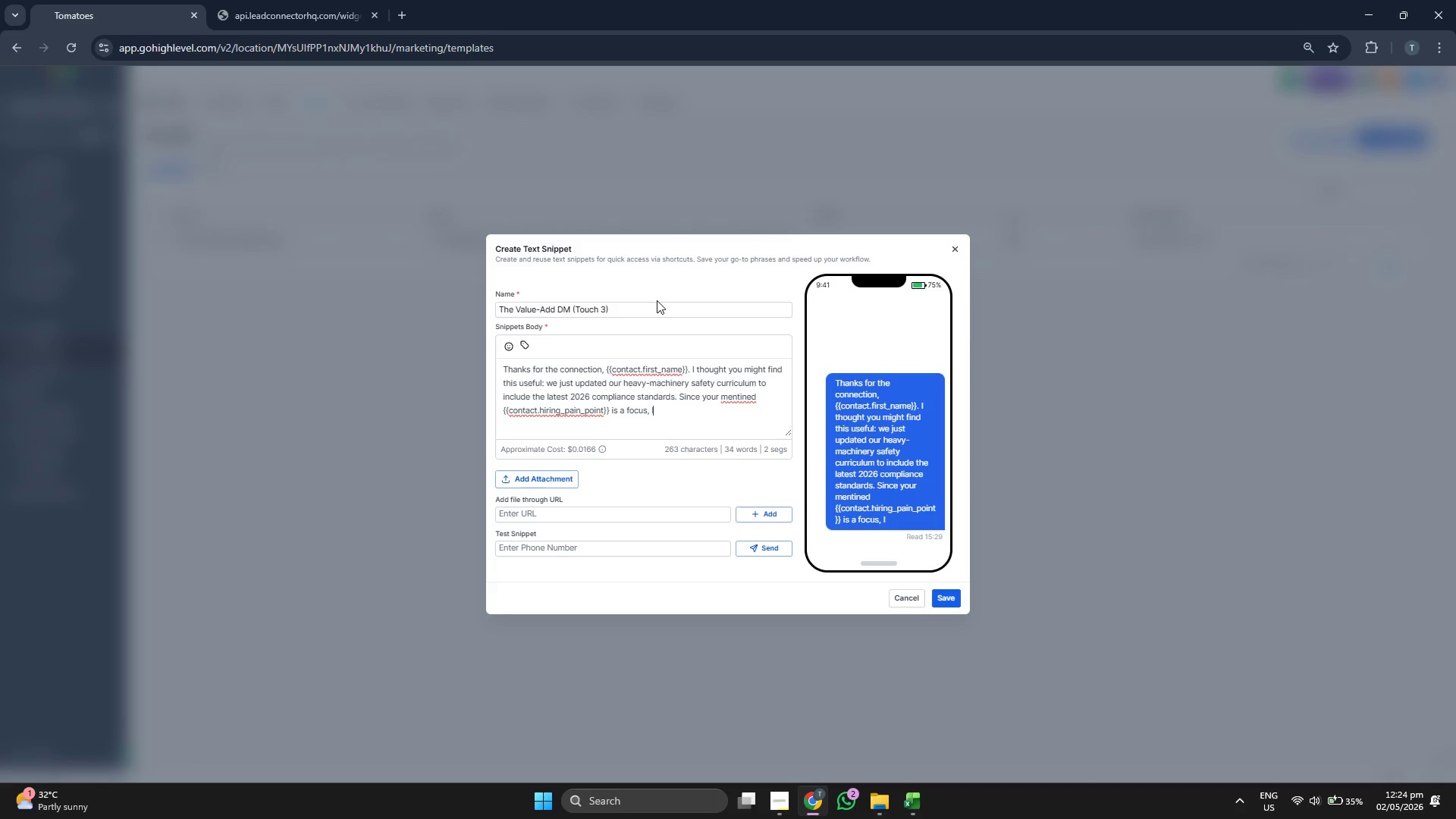 
key(CapsLock)
 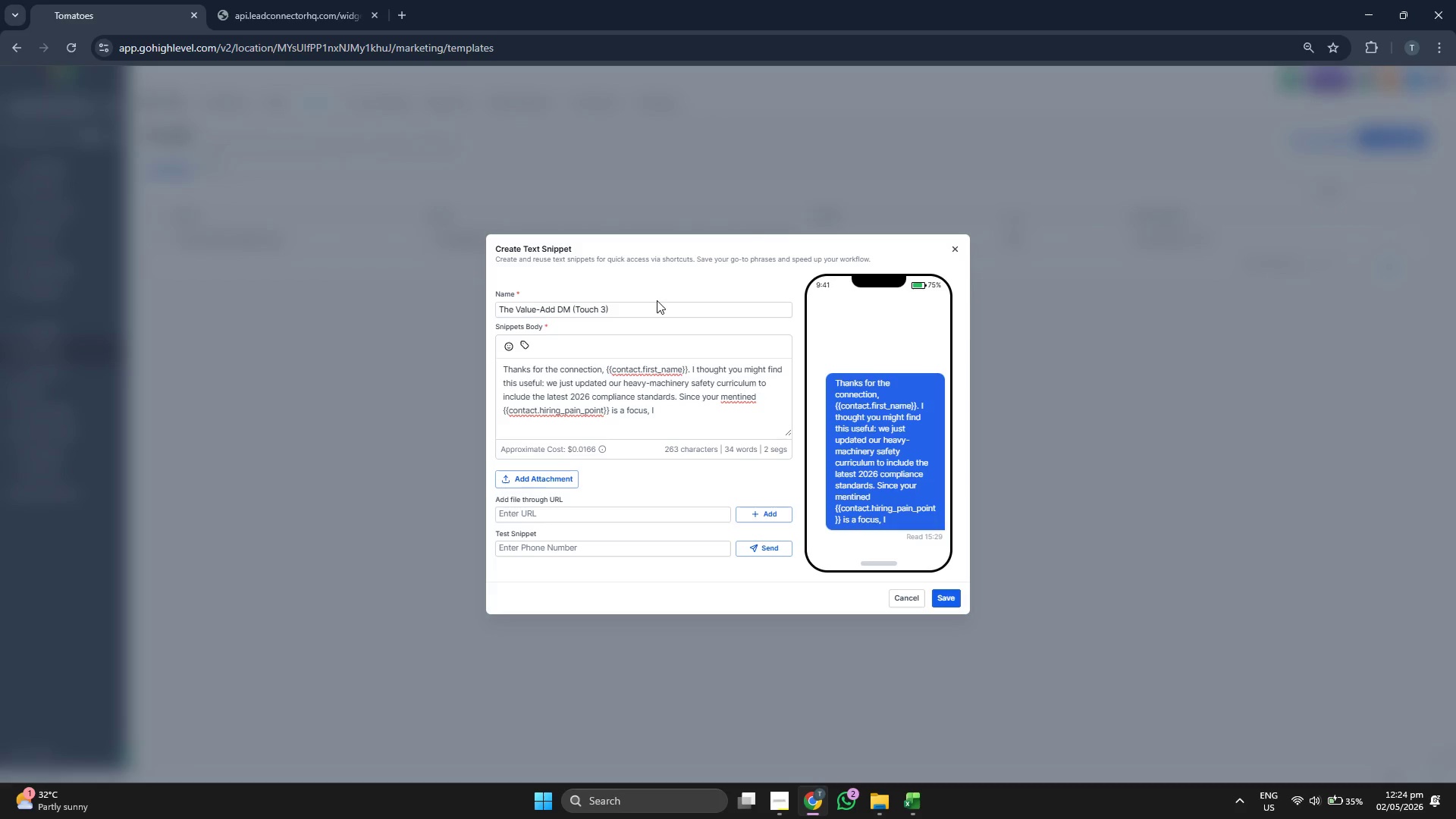 
key(Quote)
 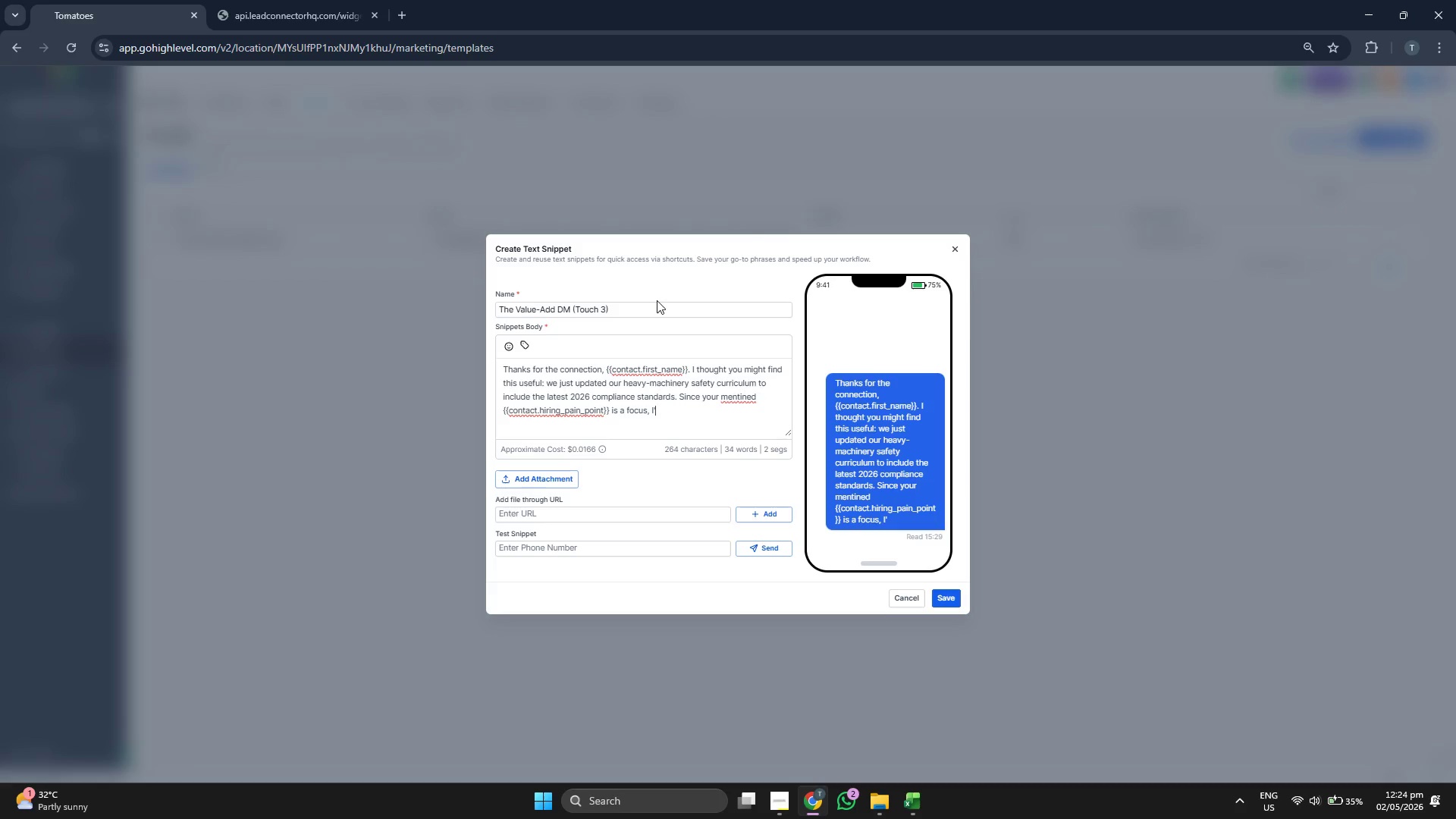 
key(Backspace)
type(f you )
 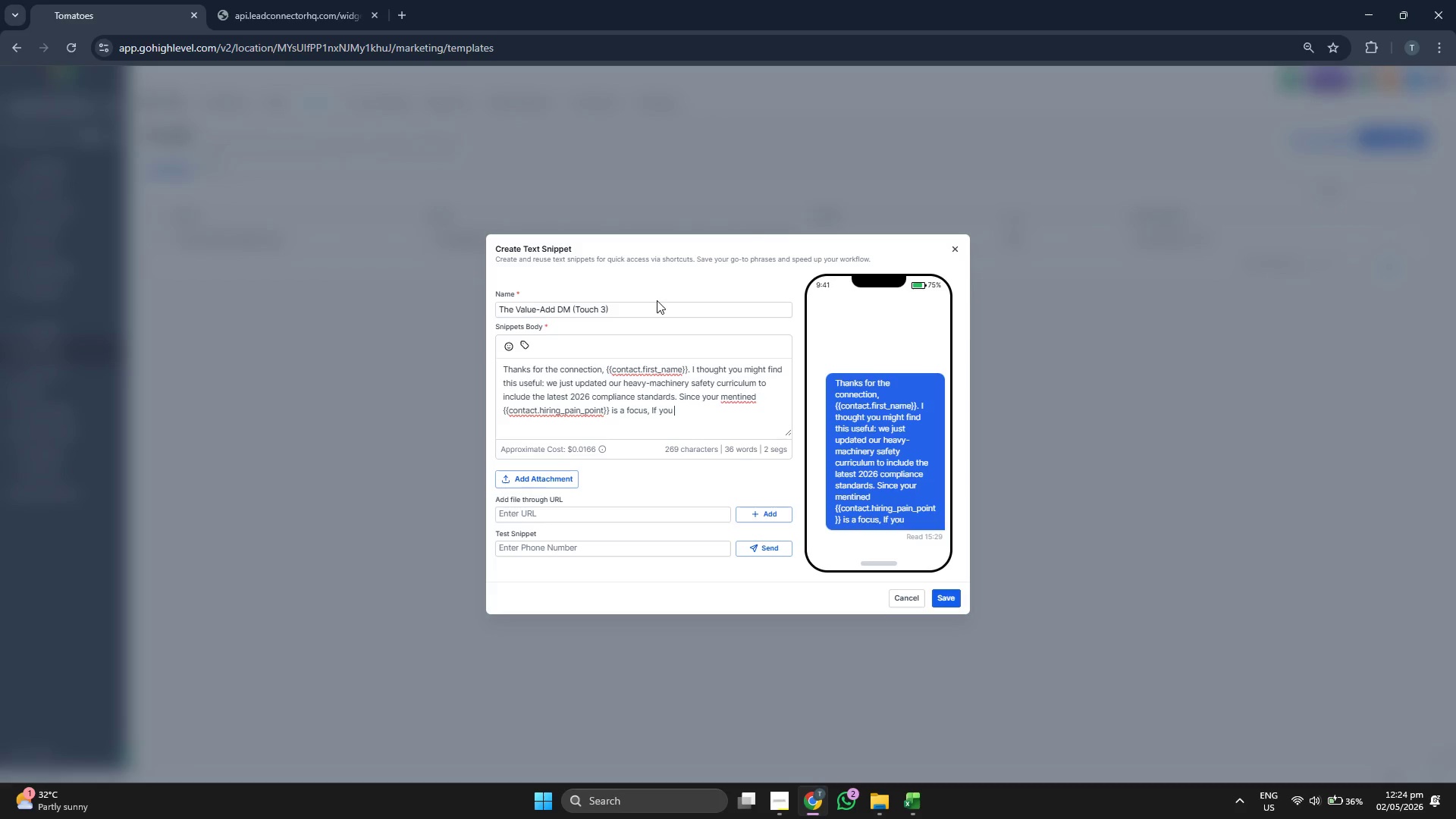 
key(Backspace)
 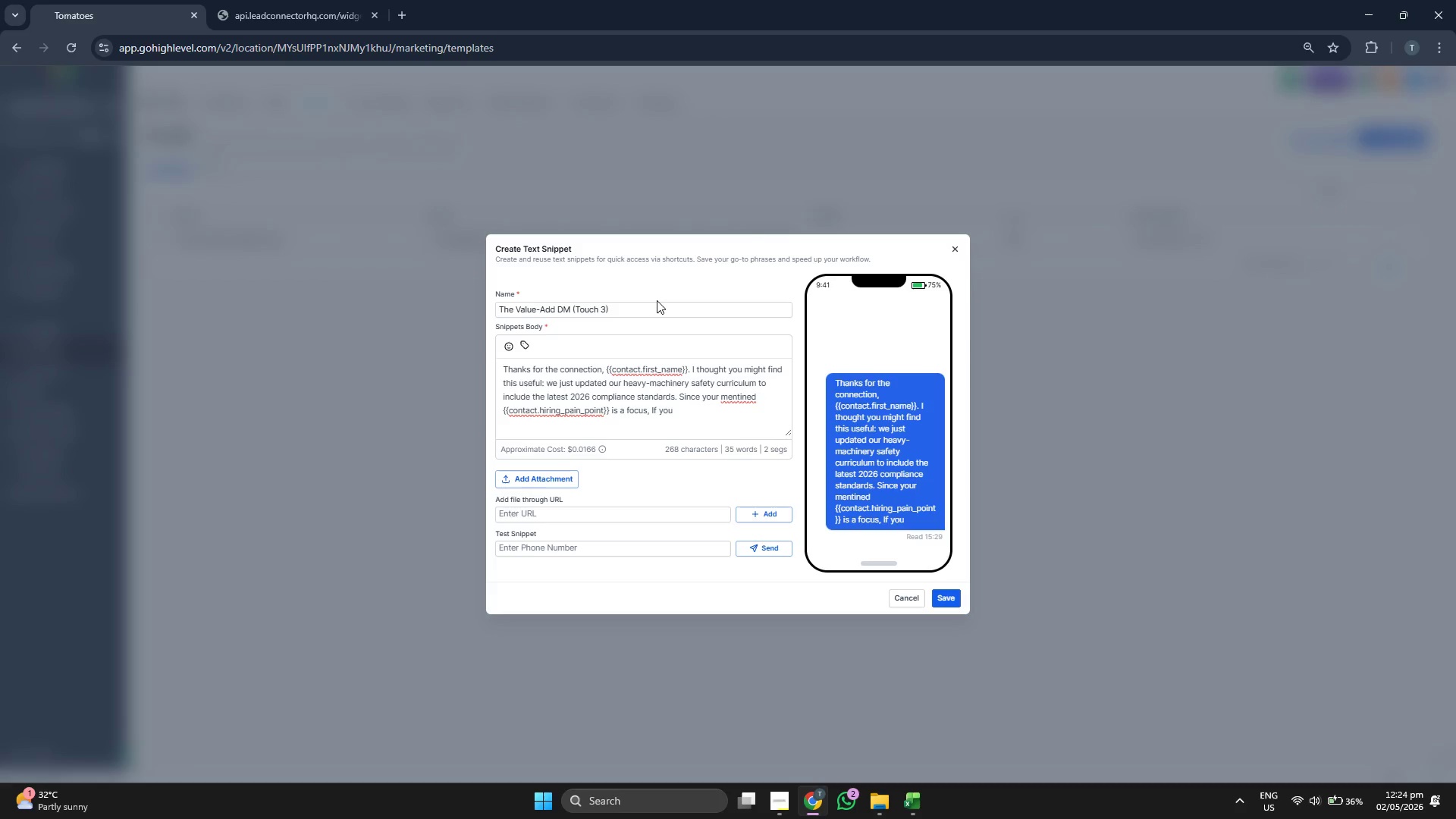 
key(Space)
 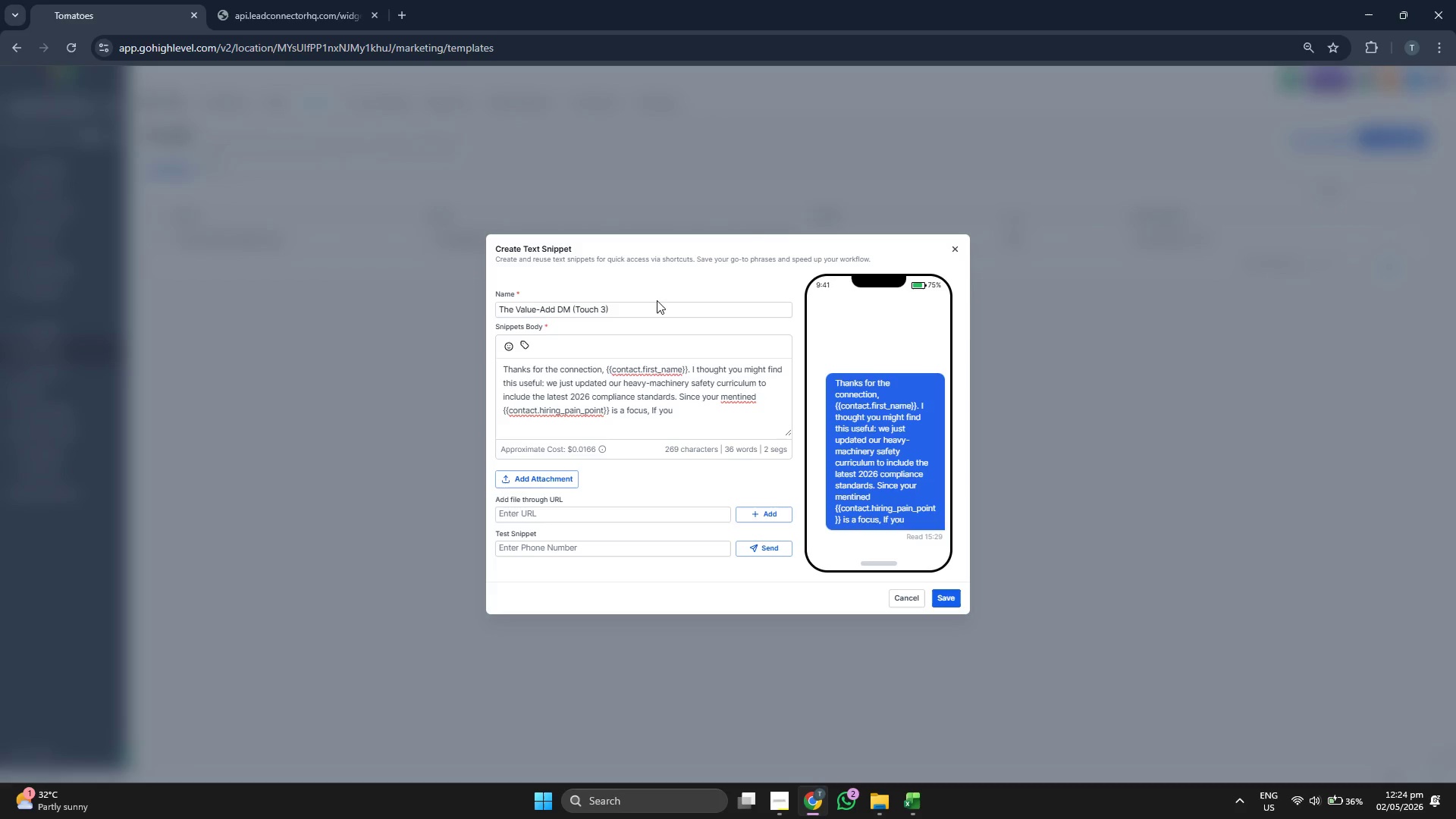 
key(Backspace)
 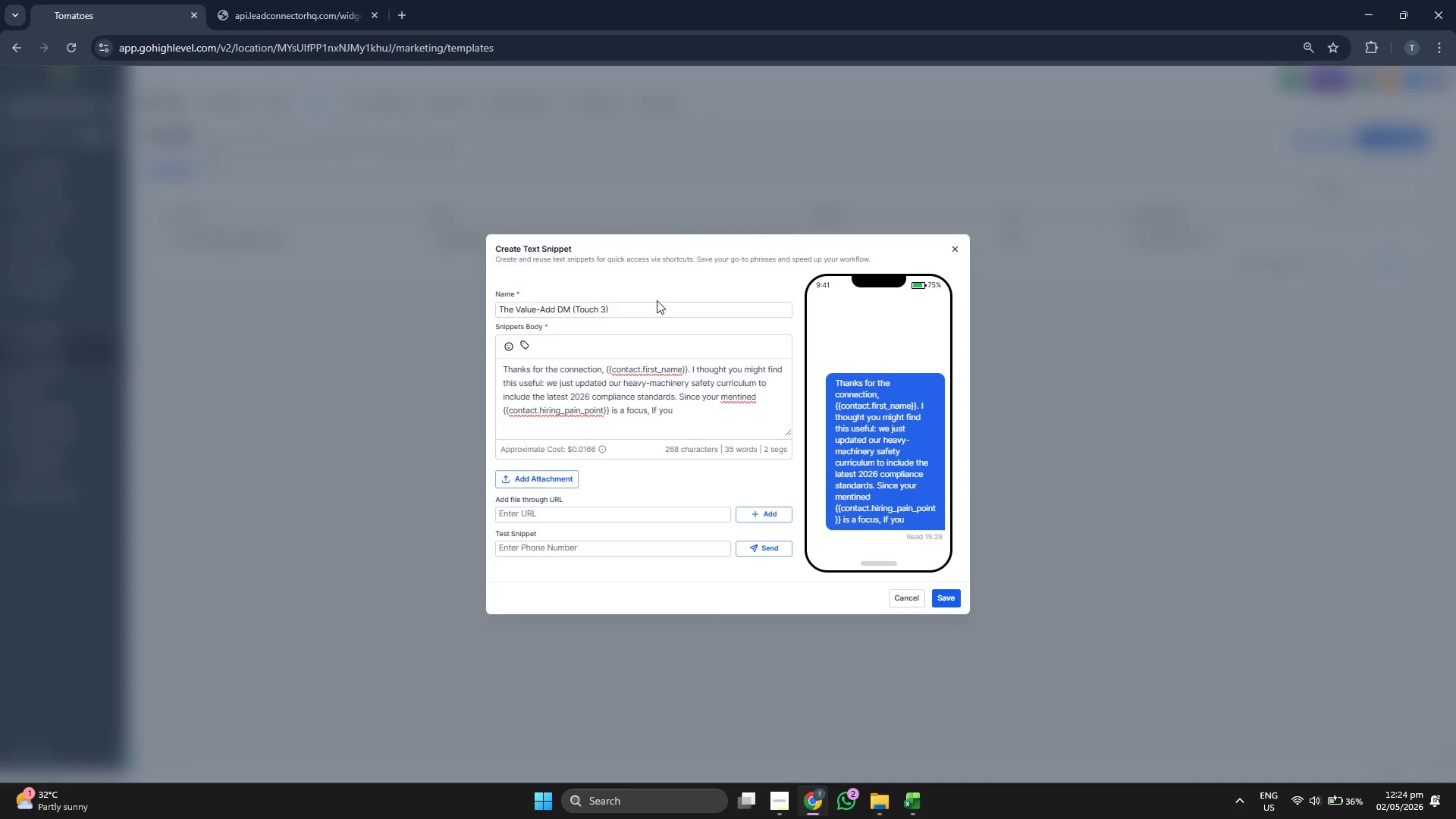 
key(Quote)
 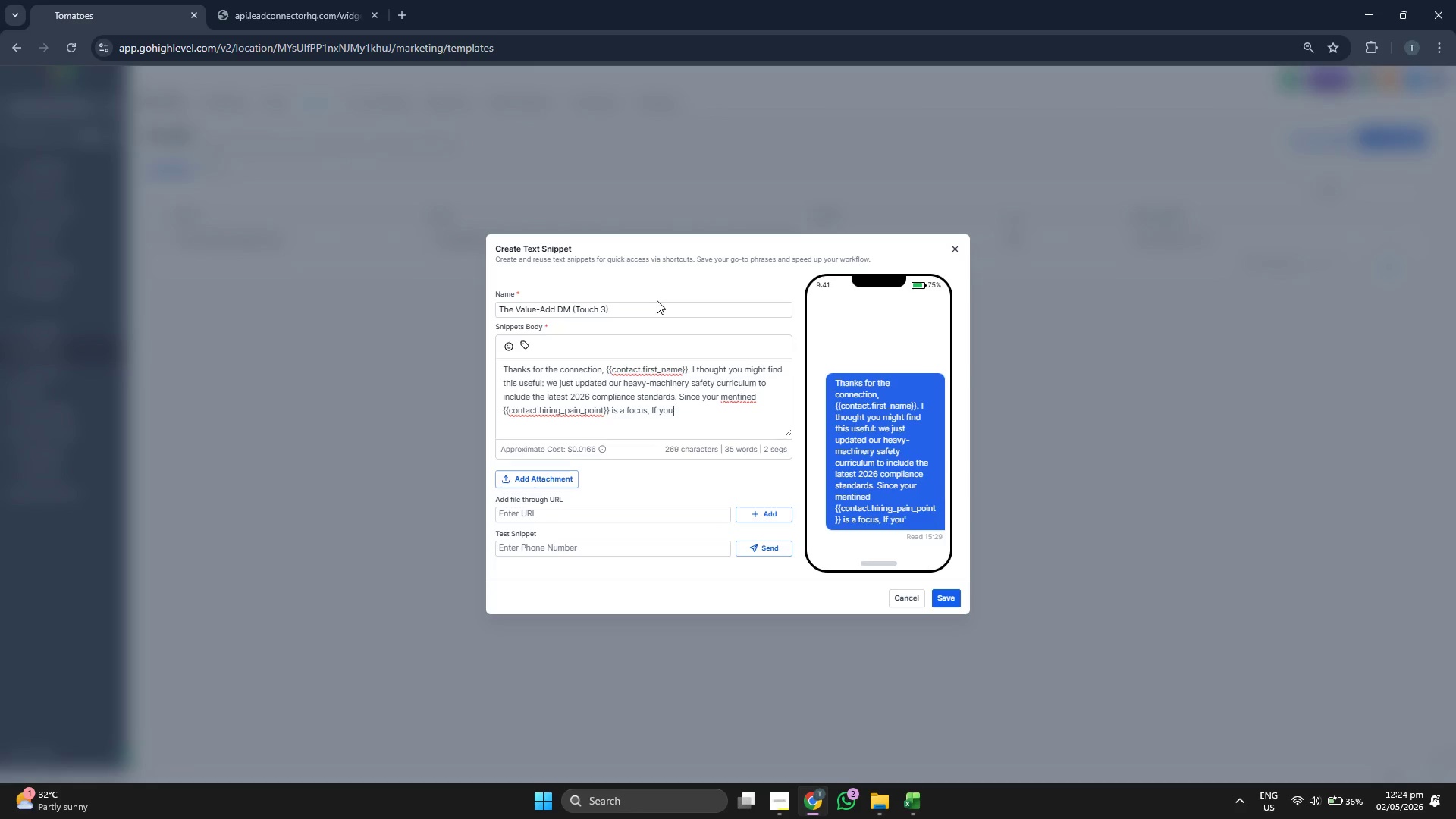 
key(D)
 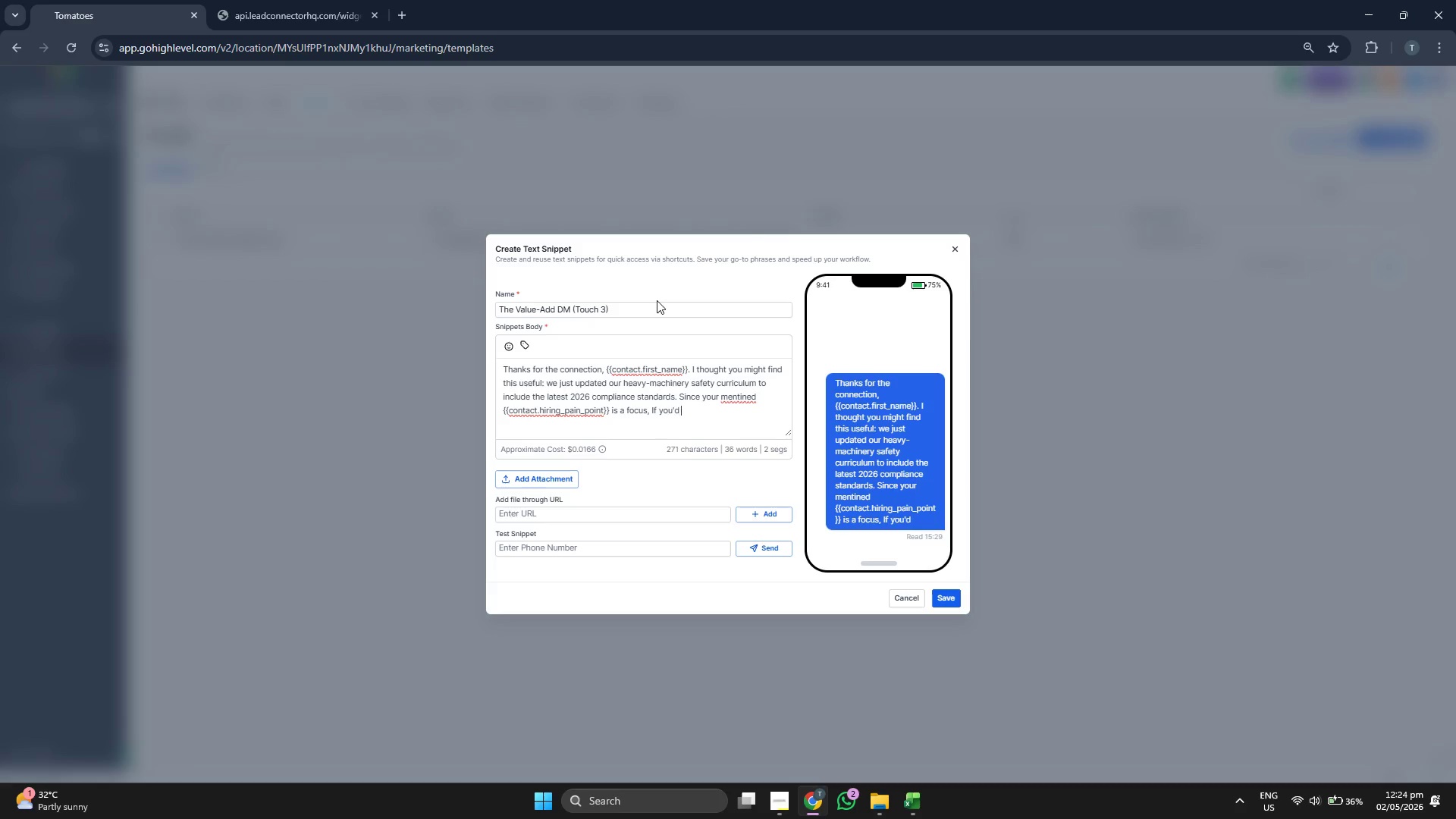 
key(Space)
 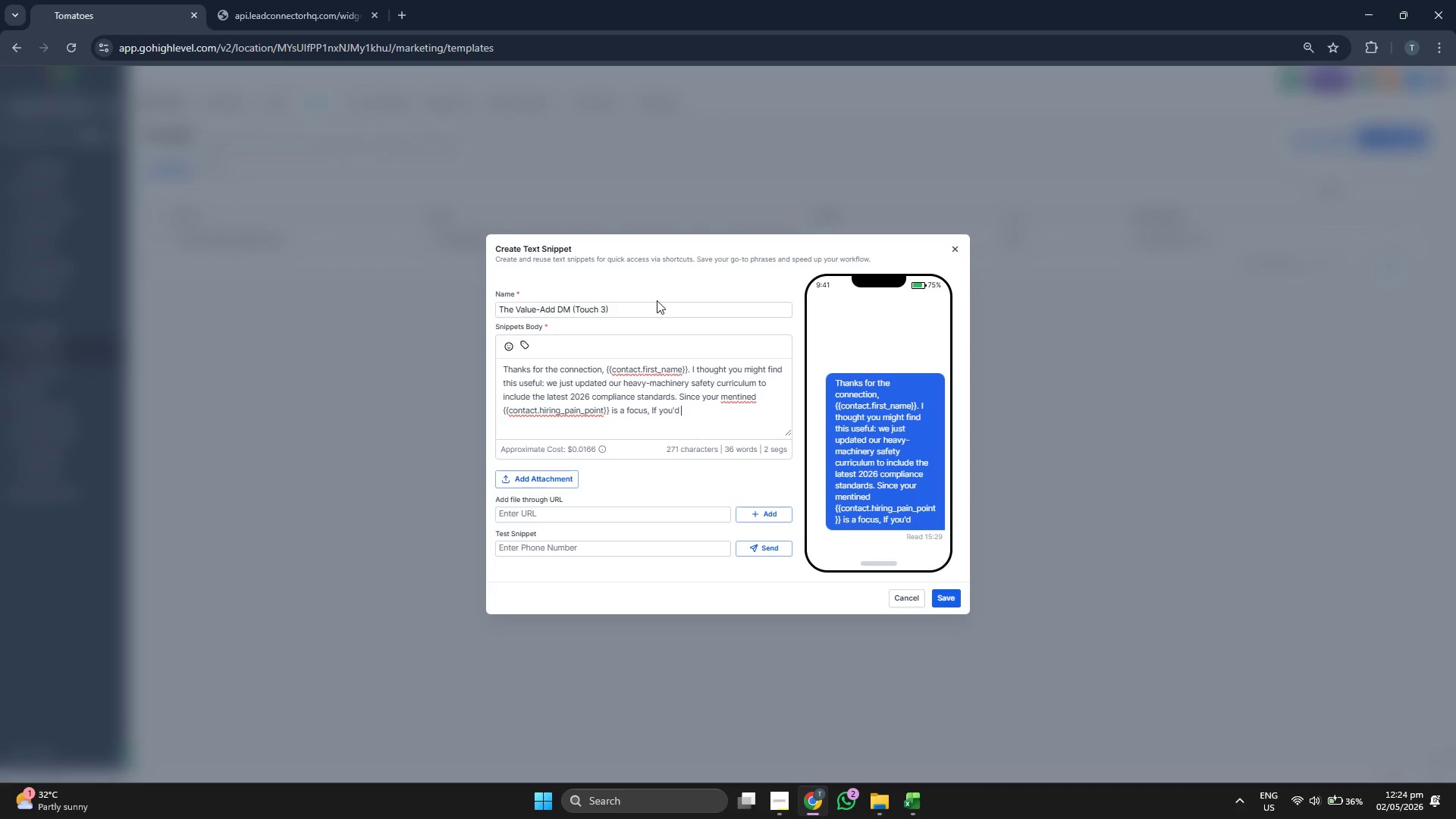 
key(Backspace)
key(Backspace)
key(Backspace)
key(Backspace)
key(Backspace)
key(Backspace)
key(Backspace)
key(Backspace)
key(Backspace)
key(Backspace)
type( I'd be focu)
key(Backspace)
key(Backspace)
key(Backspace)
key(Backspace)
type(happy to send over Pdf)
key(Backspace)
key(Backspace)
key(Backspace)
type(D)
key(Backspace)
type(PDF if you'd like to)
 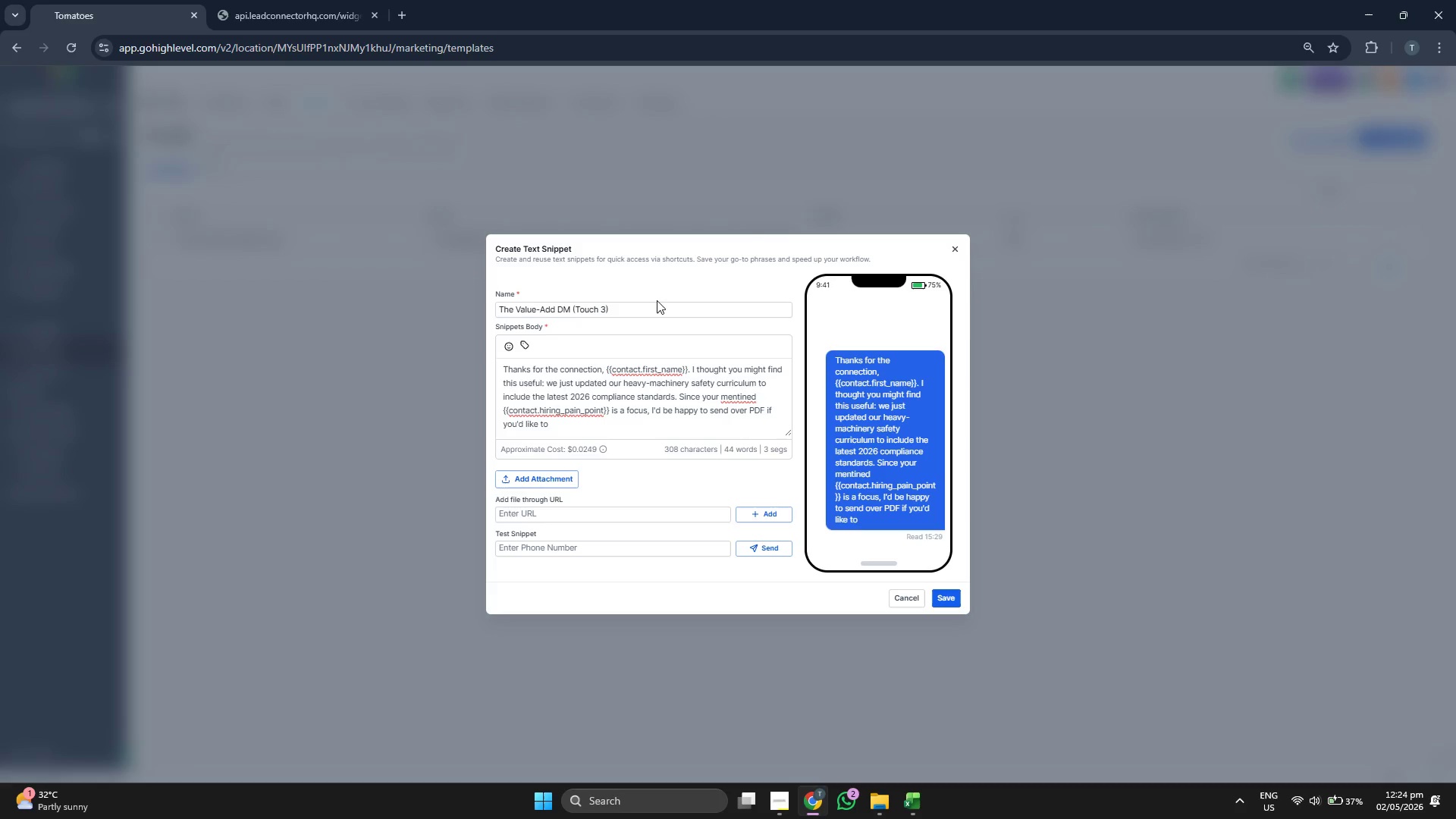 
type( see how our gradaute)
key(Backspace)
key(Backspace)
key(Backspace)
key(Backspace)
type(uart)
key(Backspace)
key(Backspace)
type(tes are being traing)
key(Backspace)
type(ed.)
 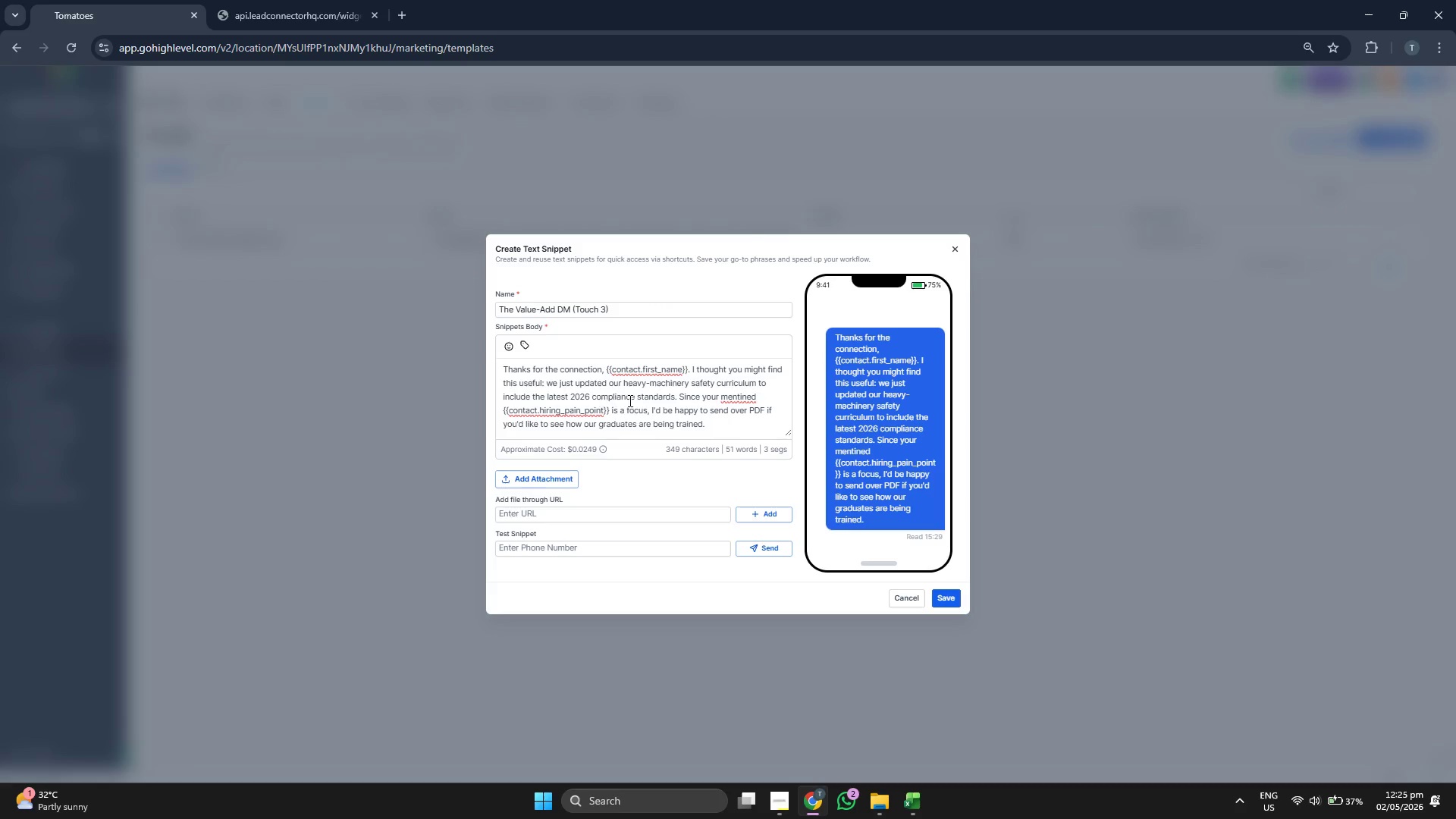 
wait(6.53)
 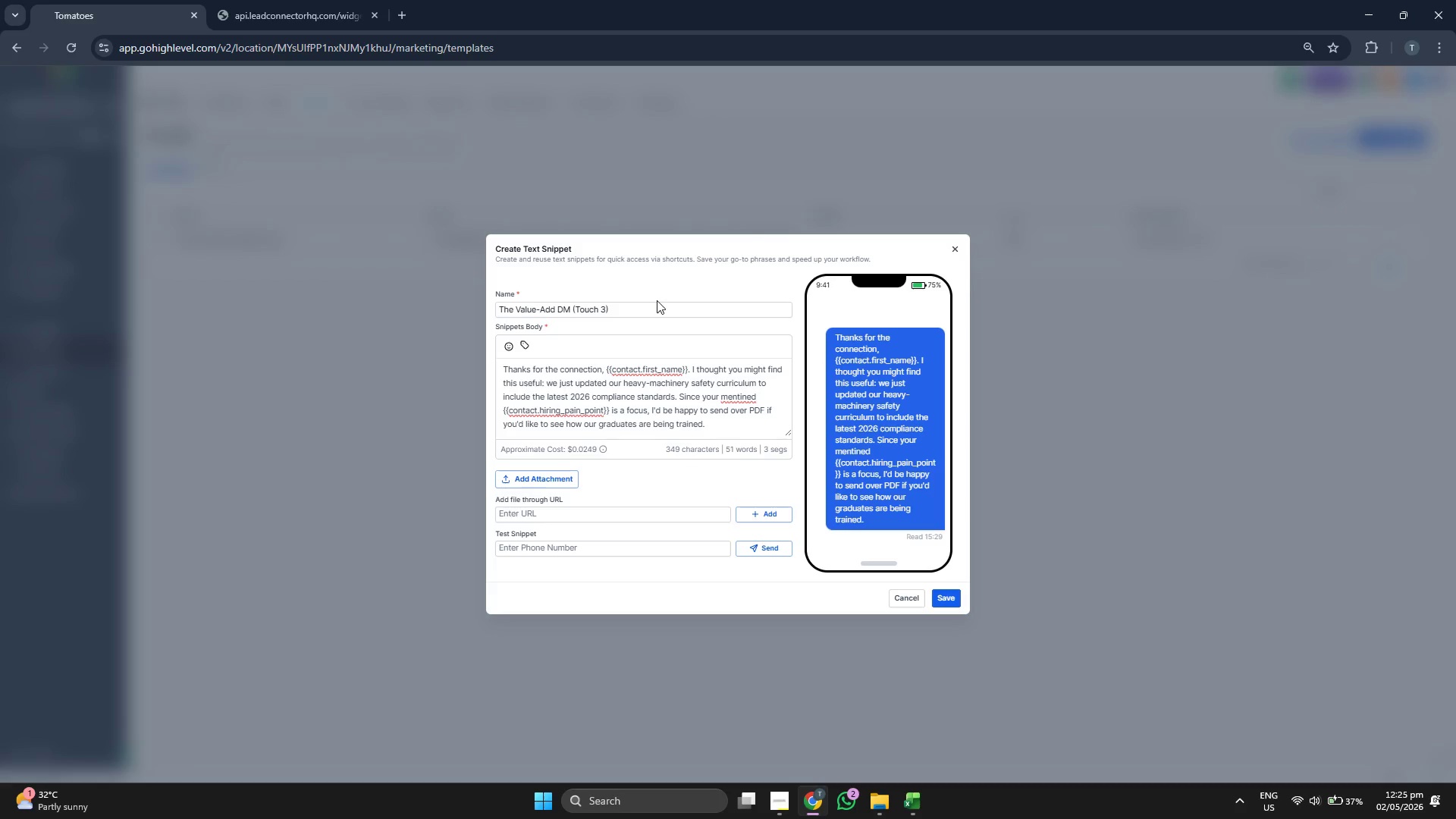 
left_click_drag(start_coordinate=[691, 372], to_coordinate=[758, 416])
 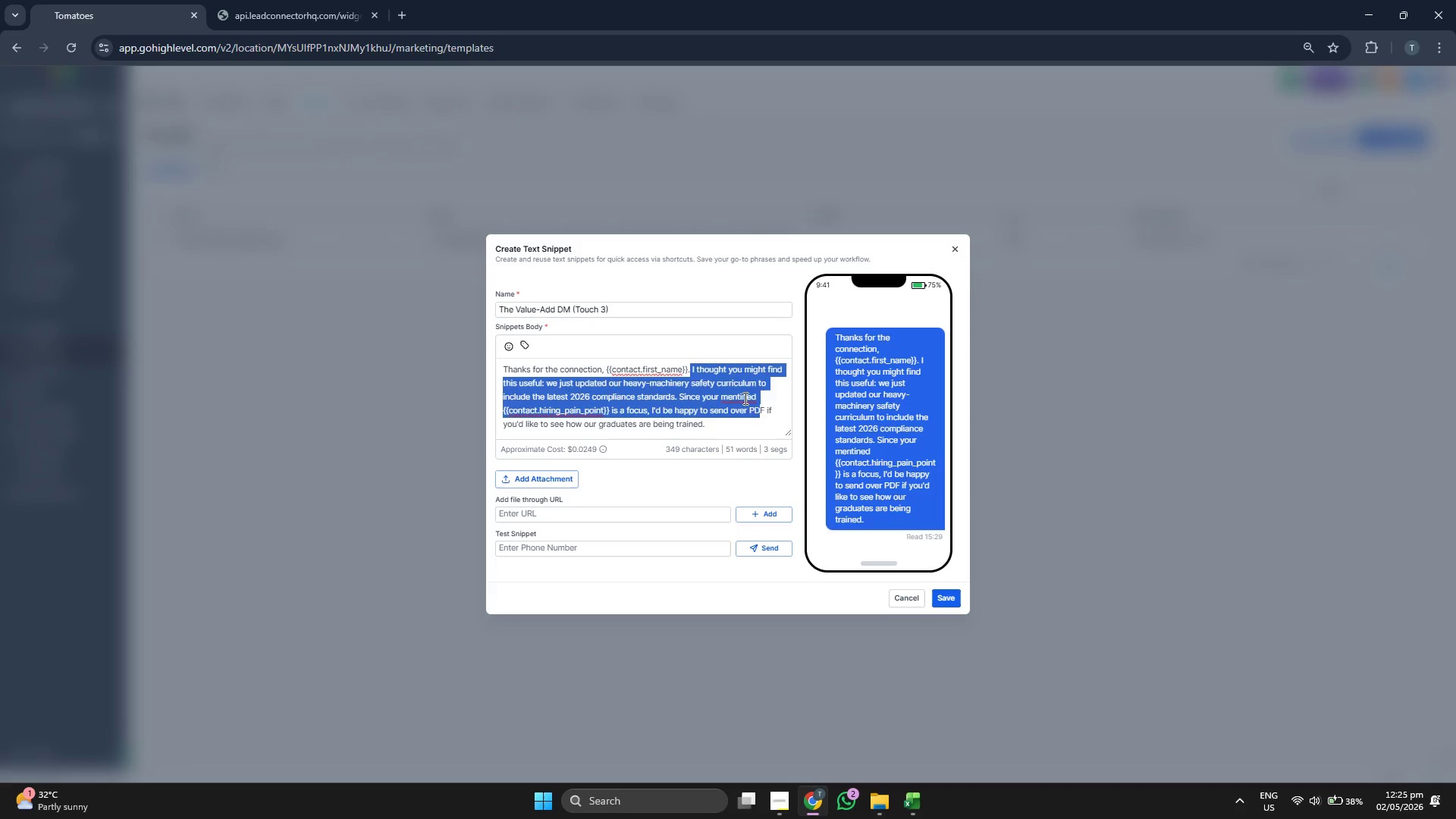 
left_click([743, 397])
 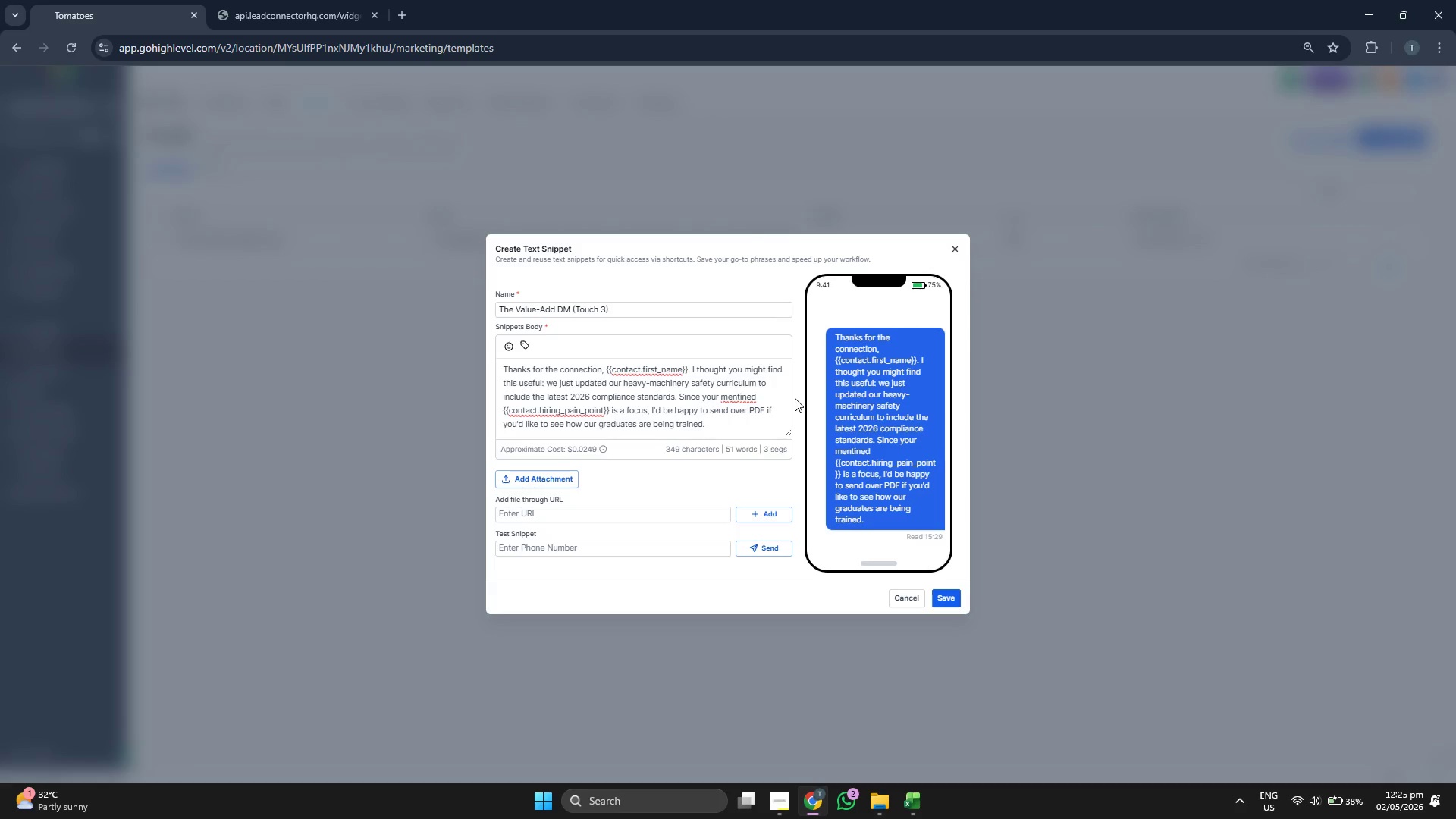 
key(ArrowRight)
 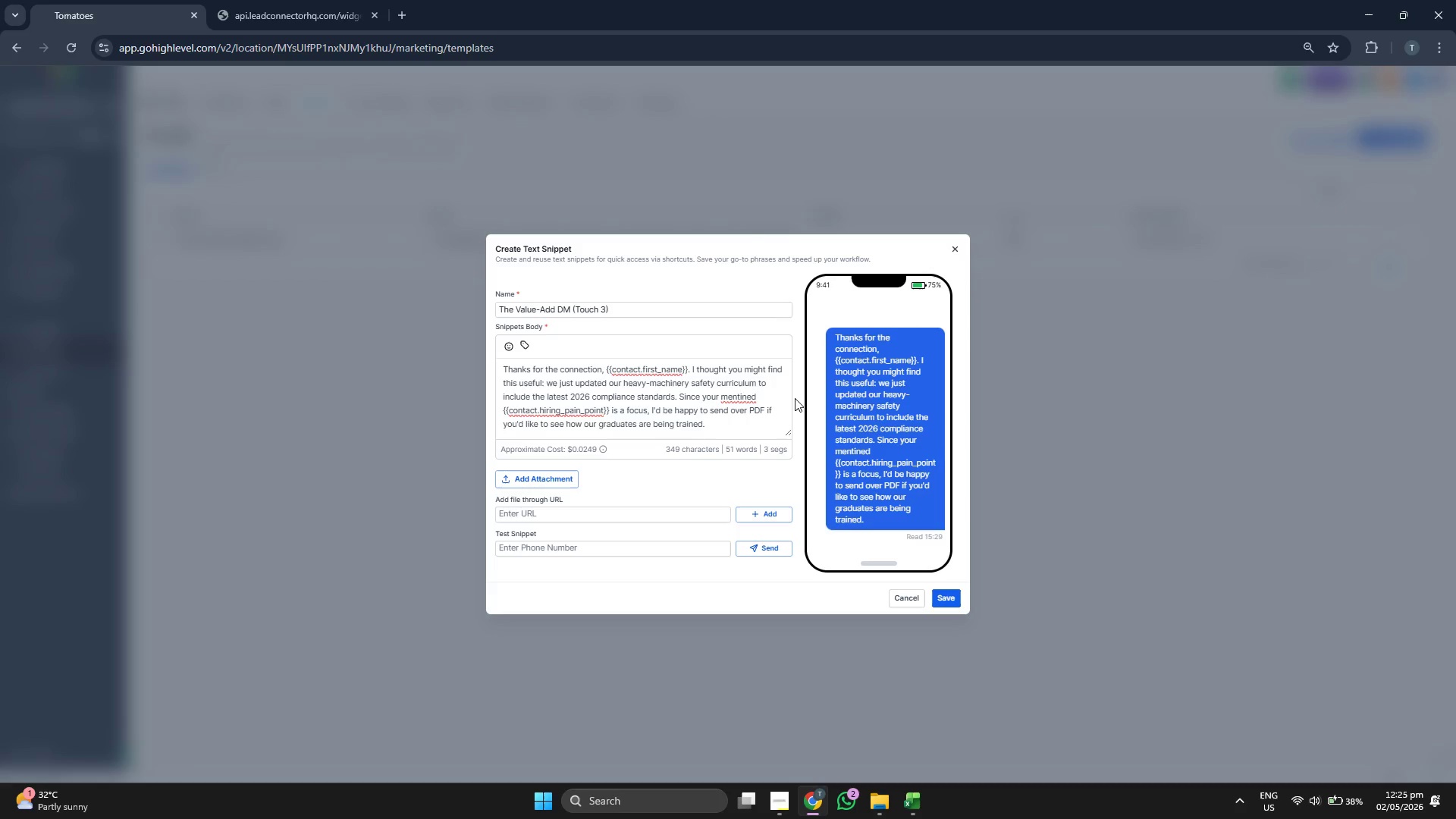 
key(ArrowLeft)
 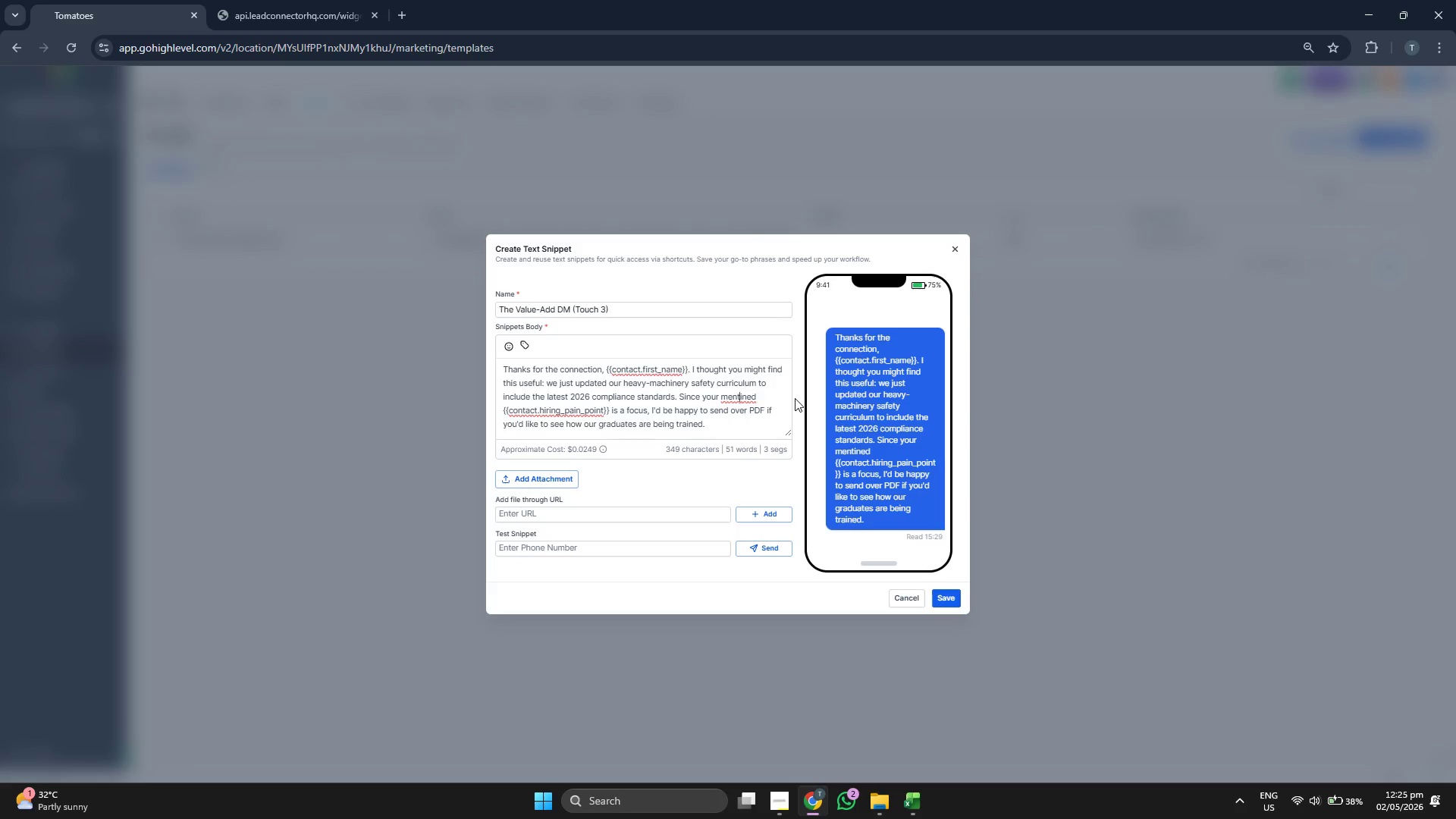 
key(ArrowLeft)
 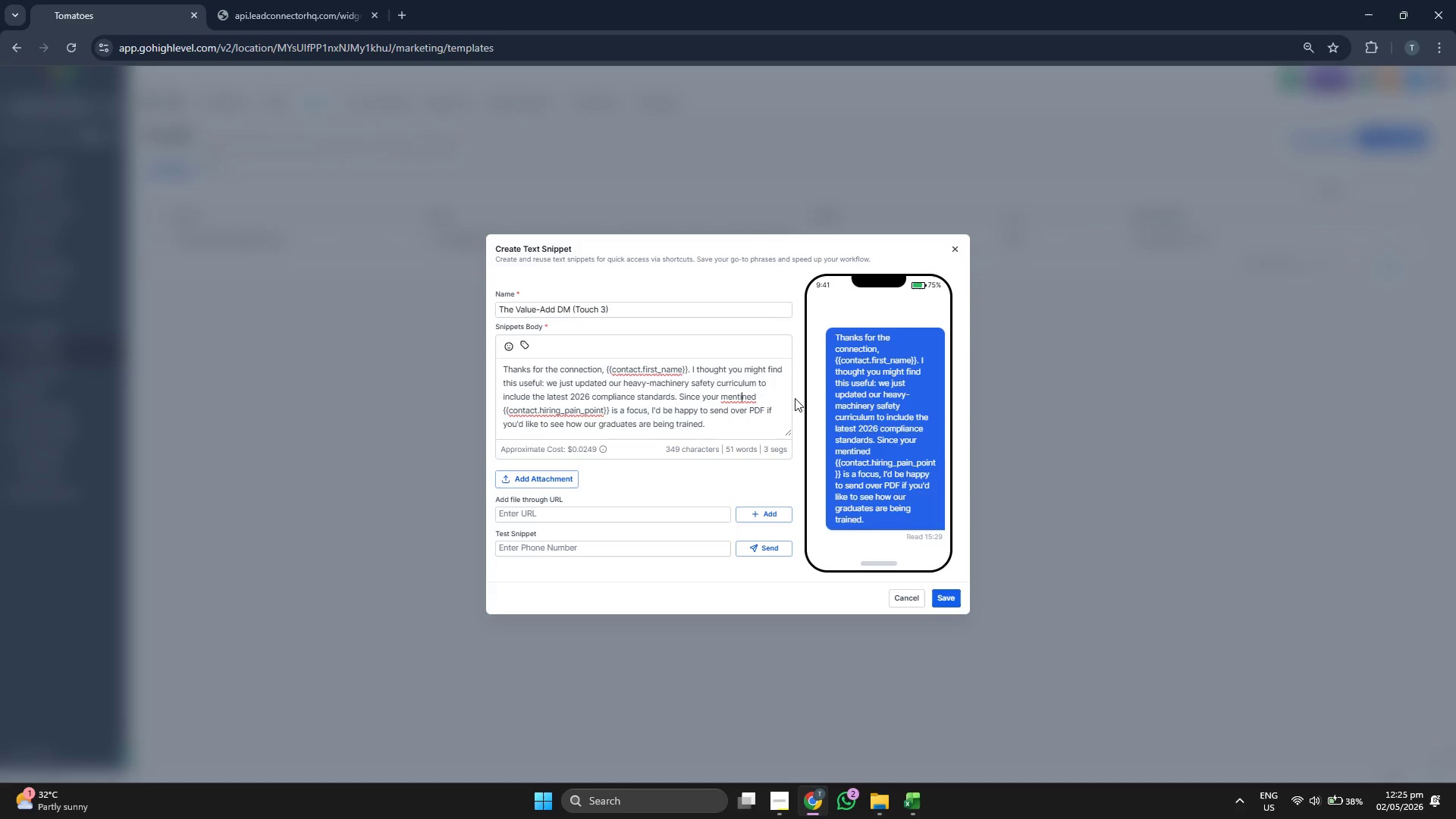 
key(ArrowRight)
 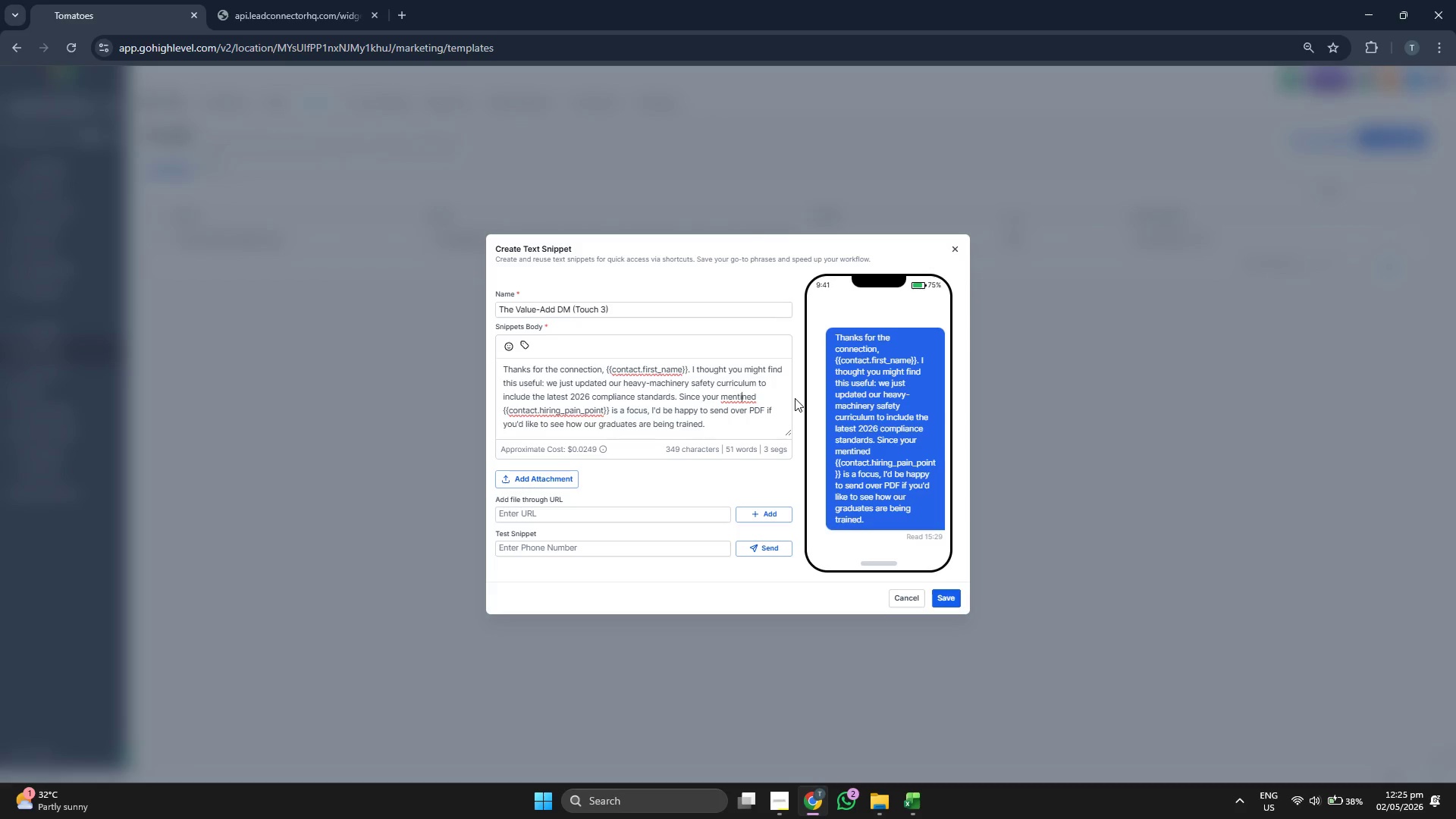 
key(O)
 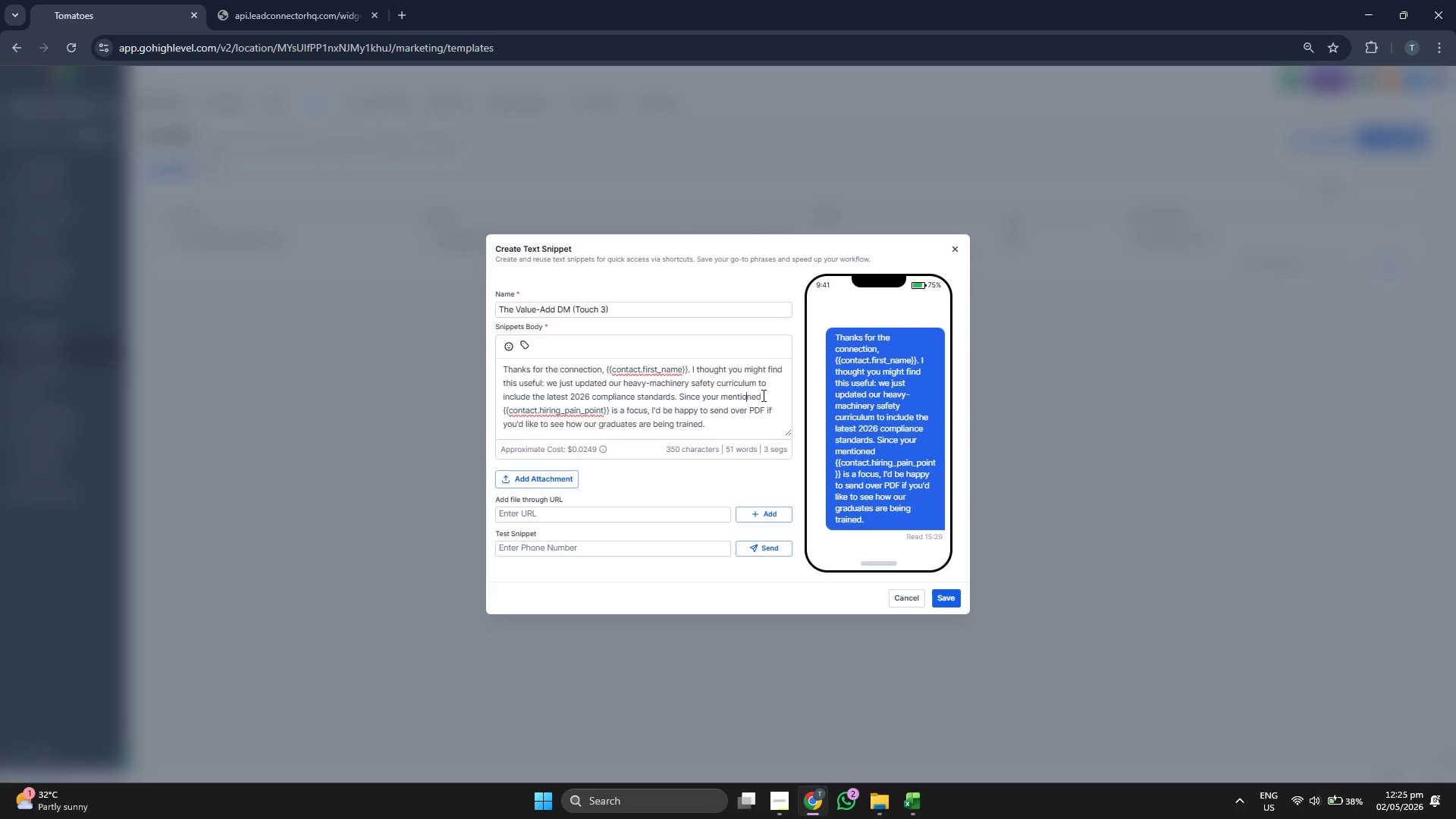 
left_click([736, 412])
 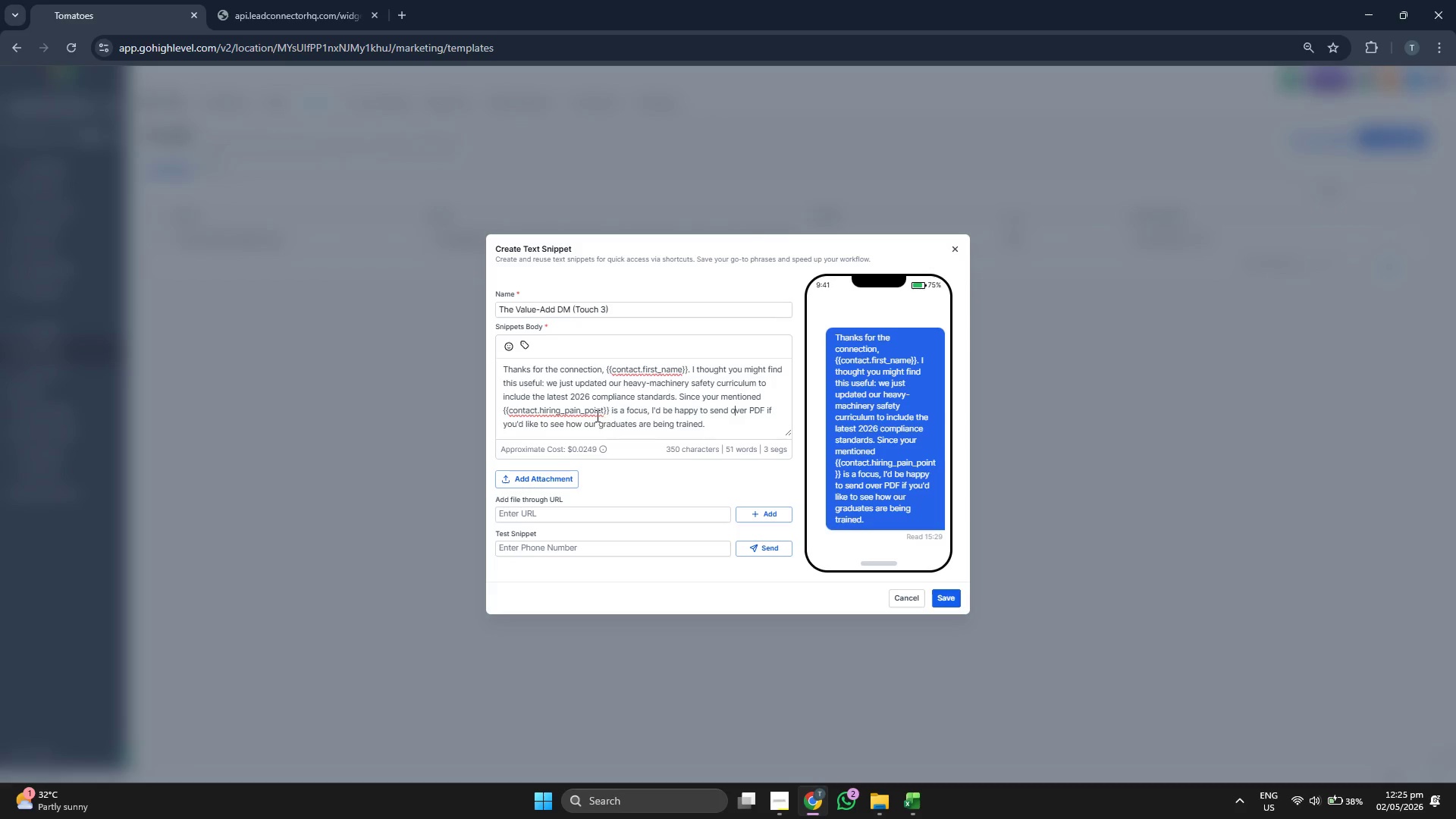 
left_click_drag(start_coordinate=[646, 416], to_coordinate=[664, 416])
 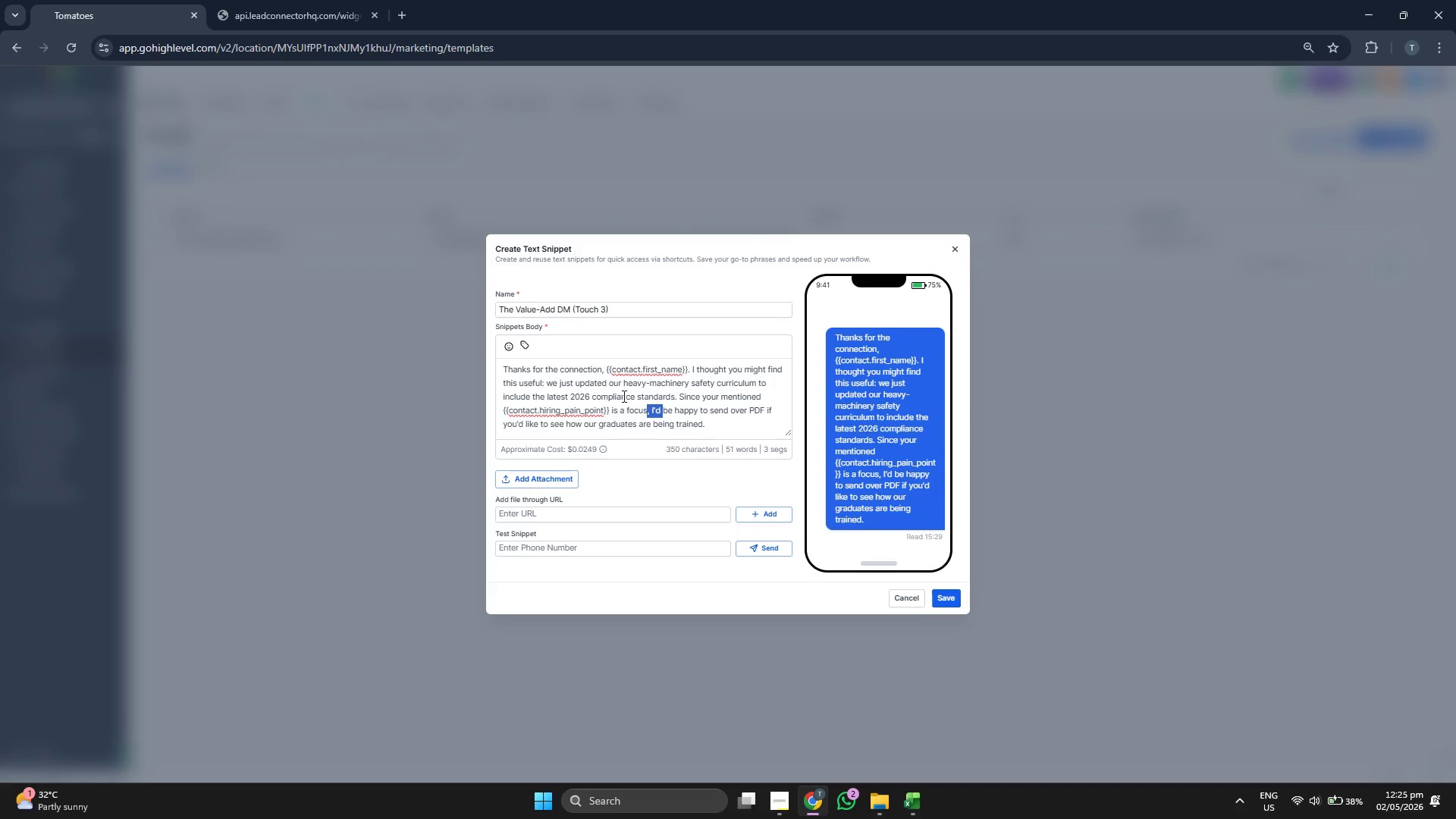 
left_click([620, 394])
 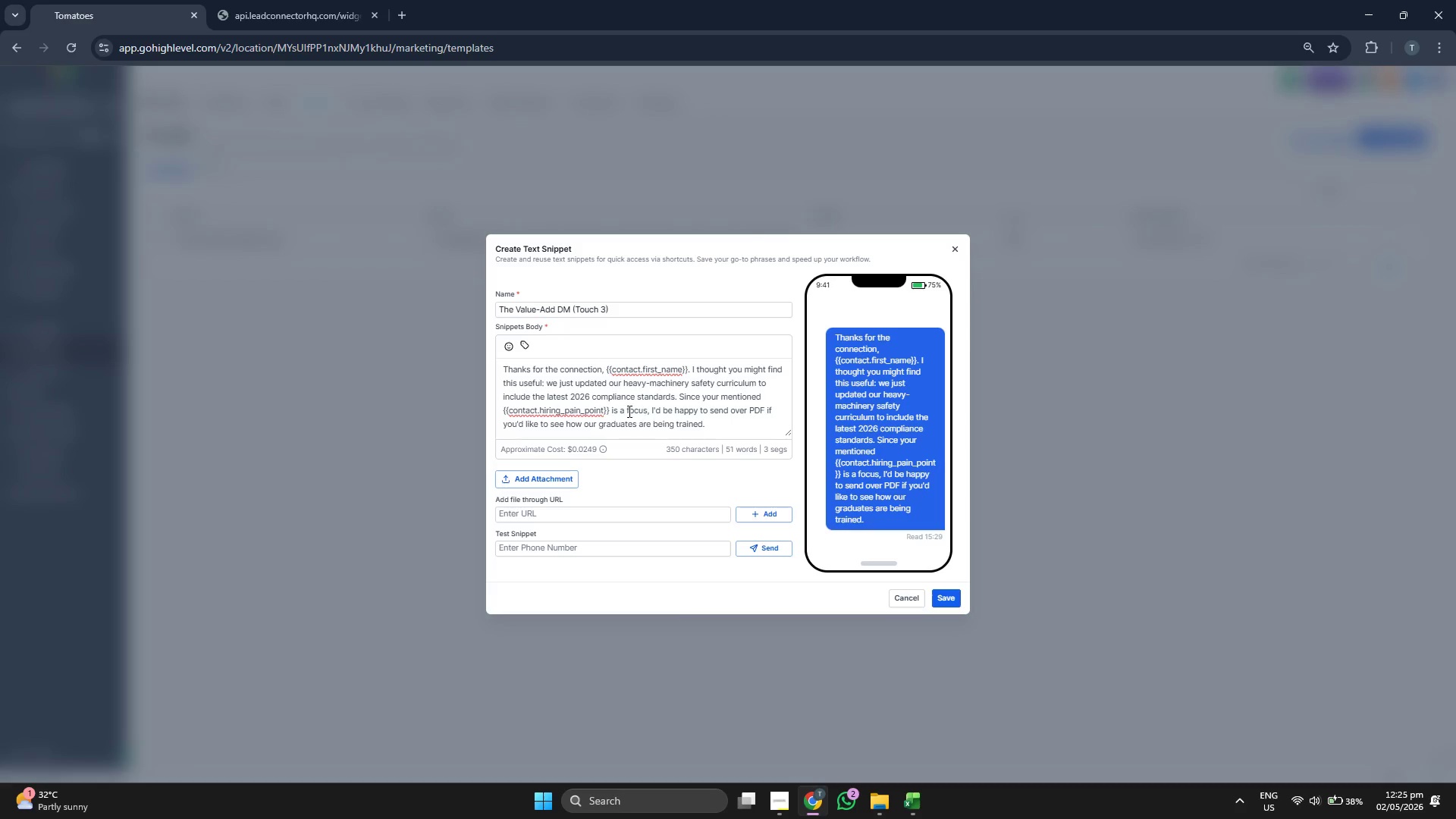 
left_click_drag(start_coordinate=[610, 410], to_coordinate=[746, 416])
 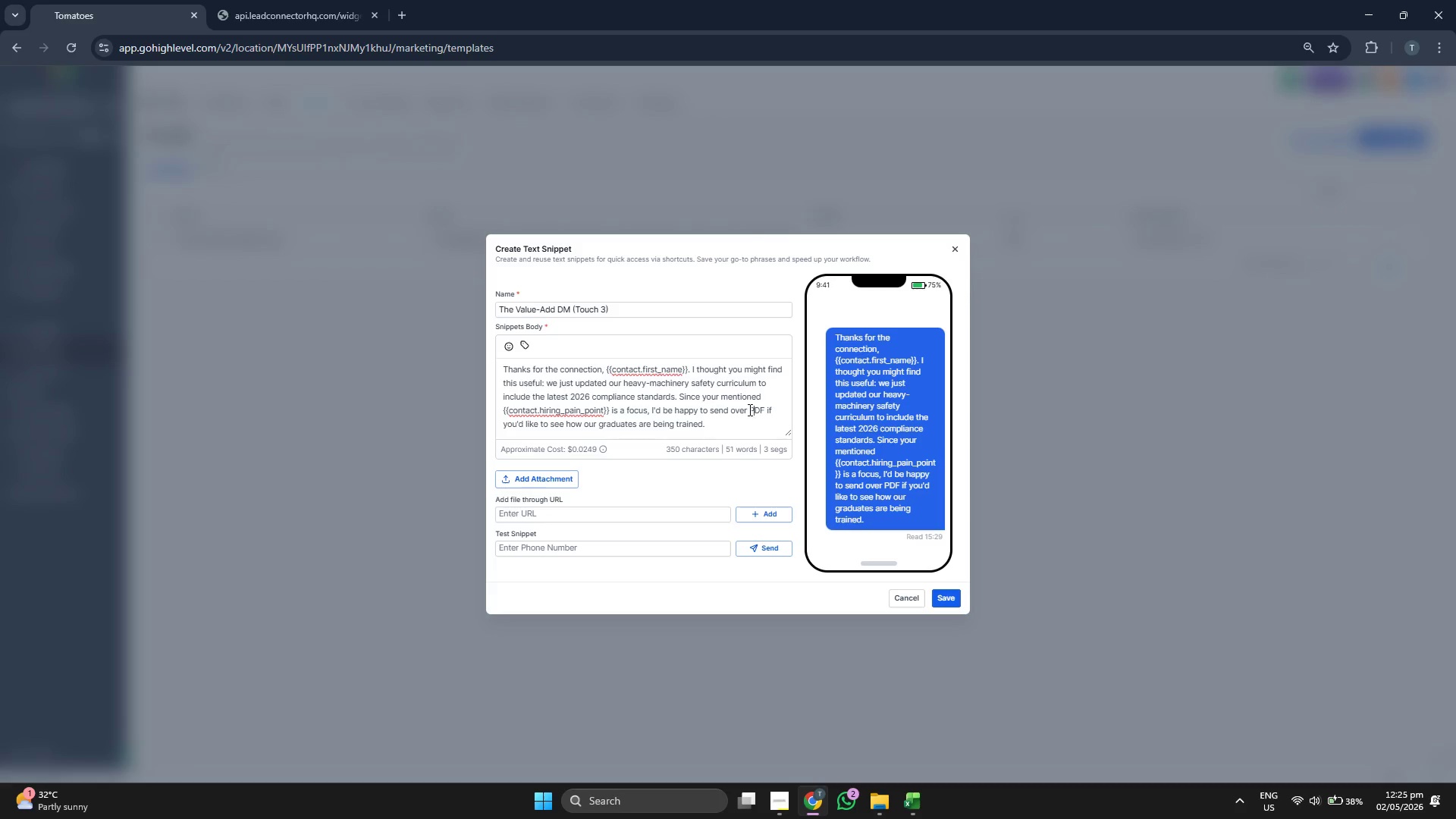 
double_click([748, 410])
 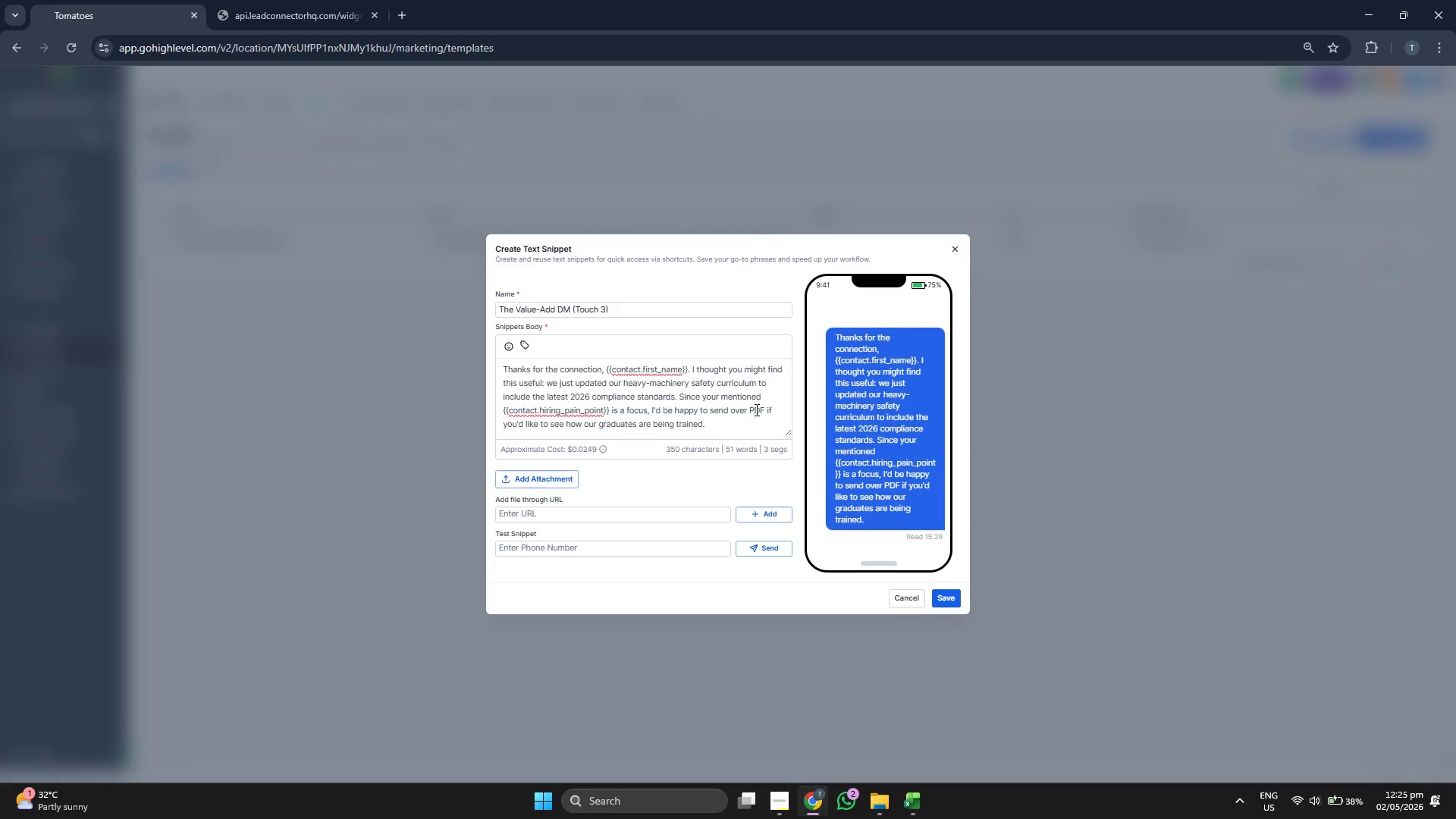 
type(the )
 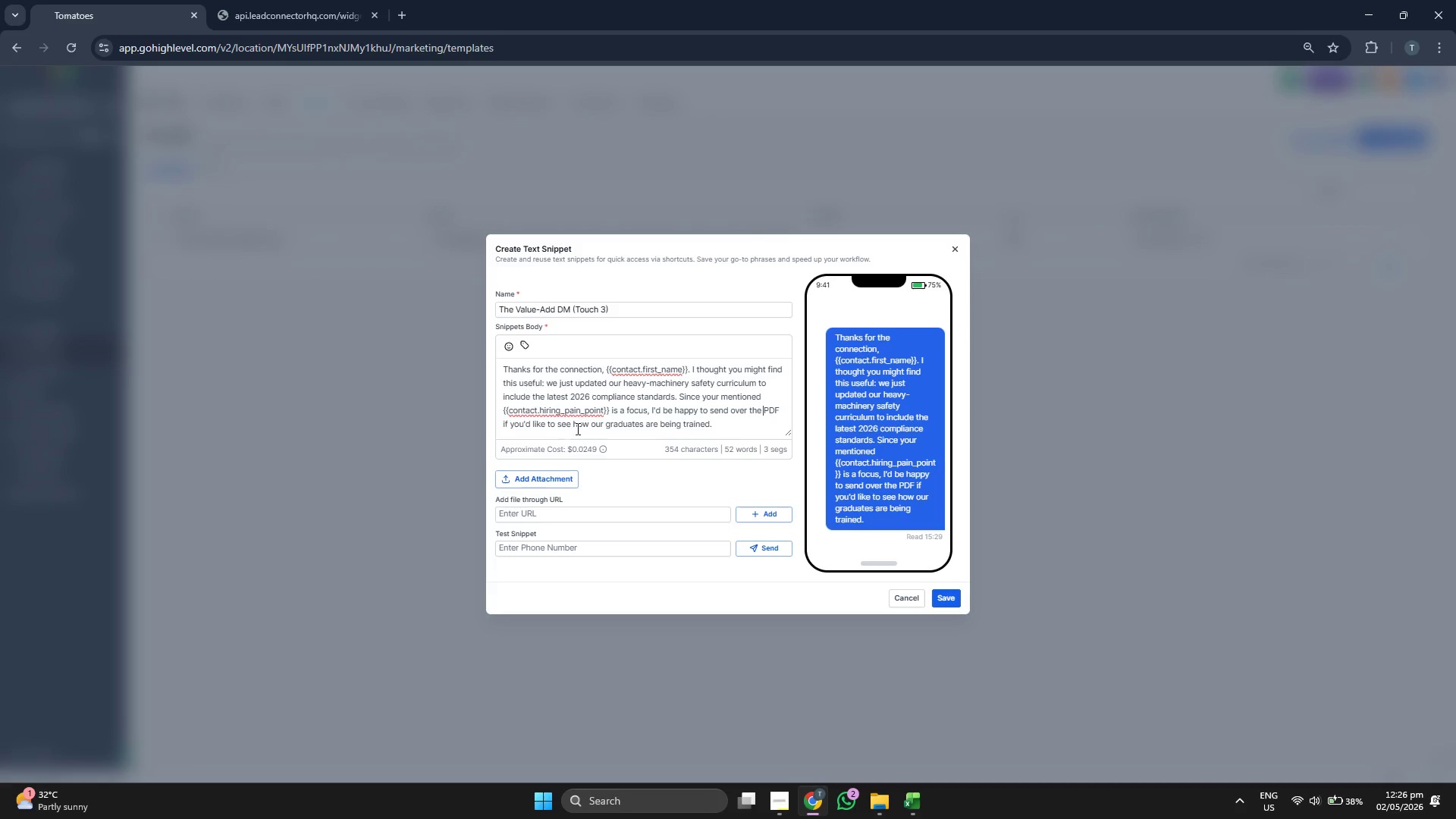 
wait(11.5)
 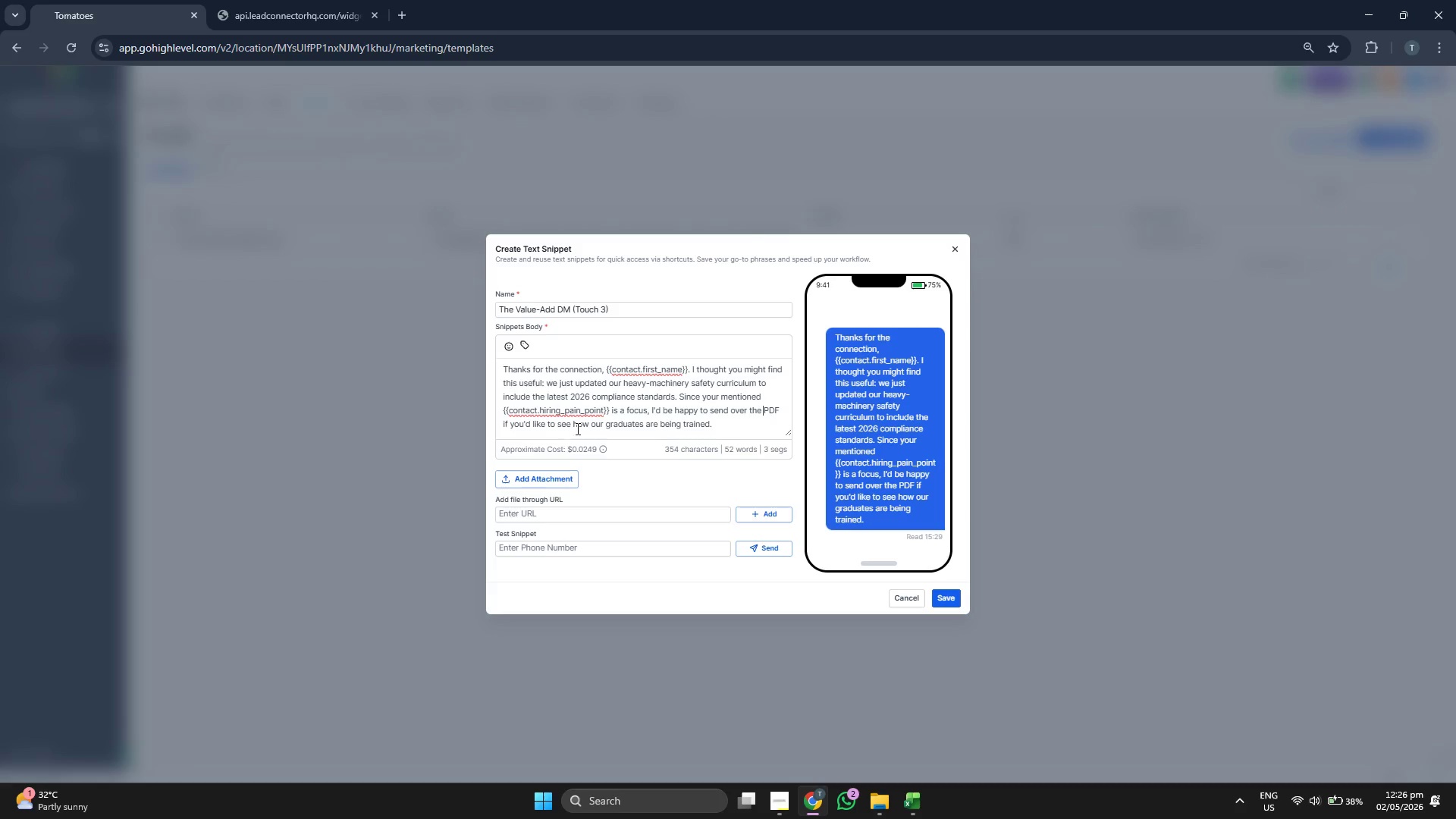 
left_click([742, 424])
 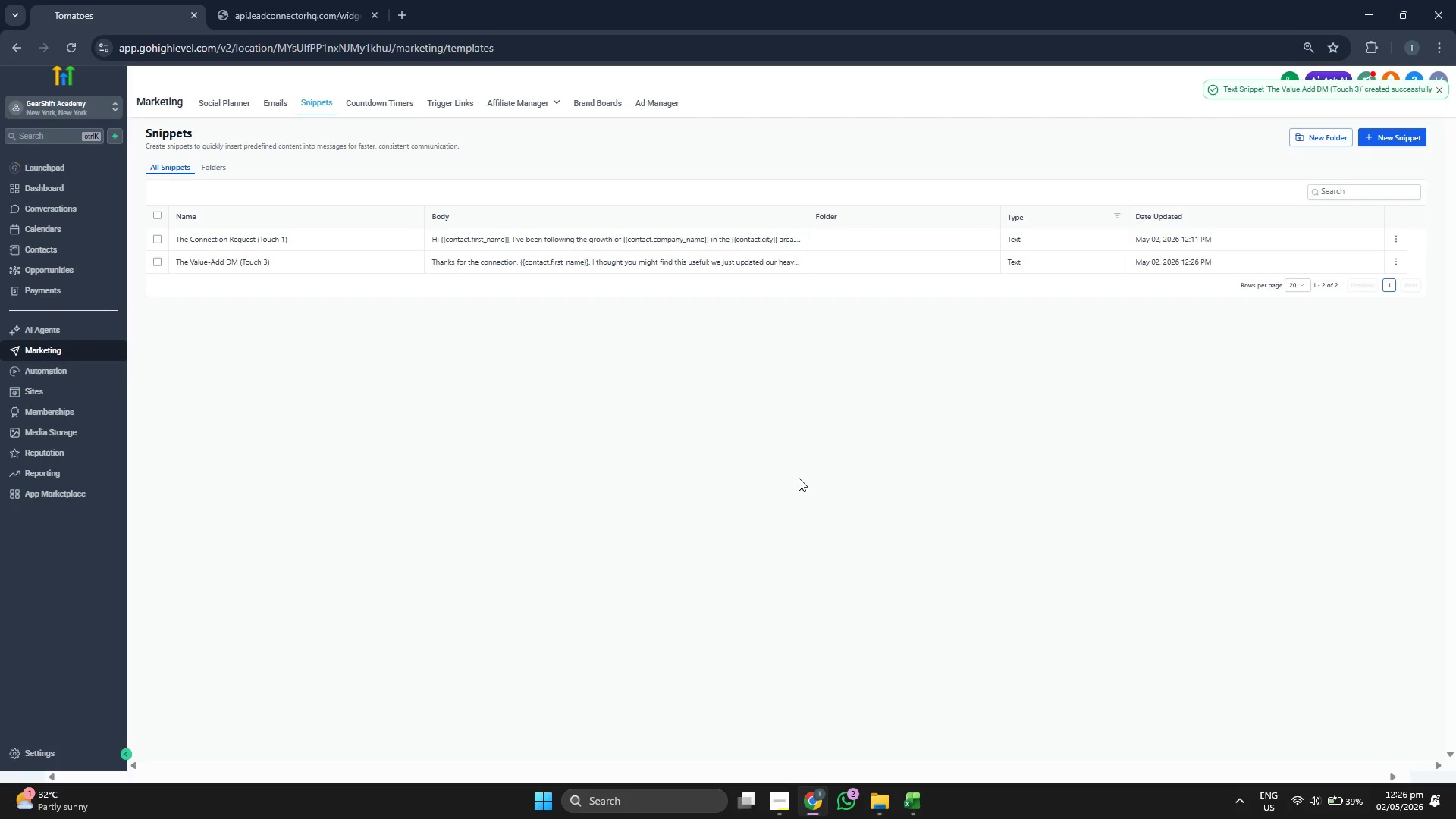 
wait(5.28)
 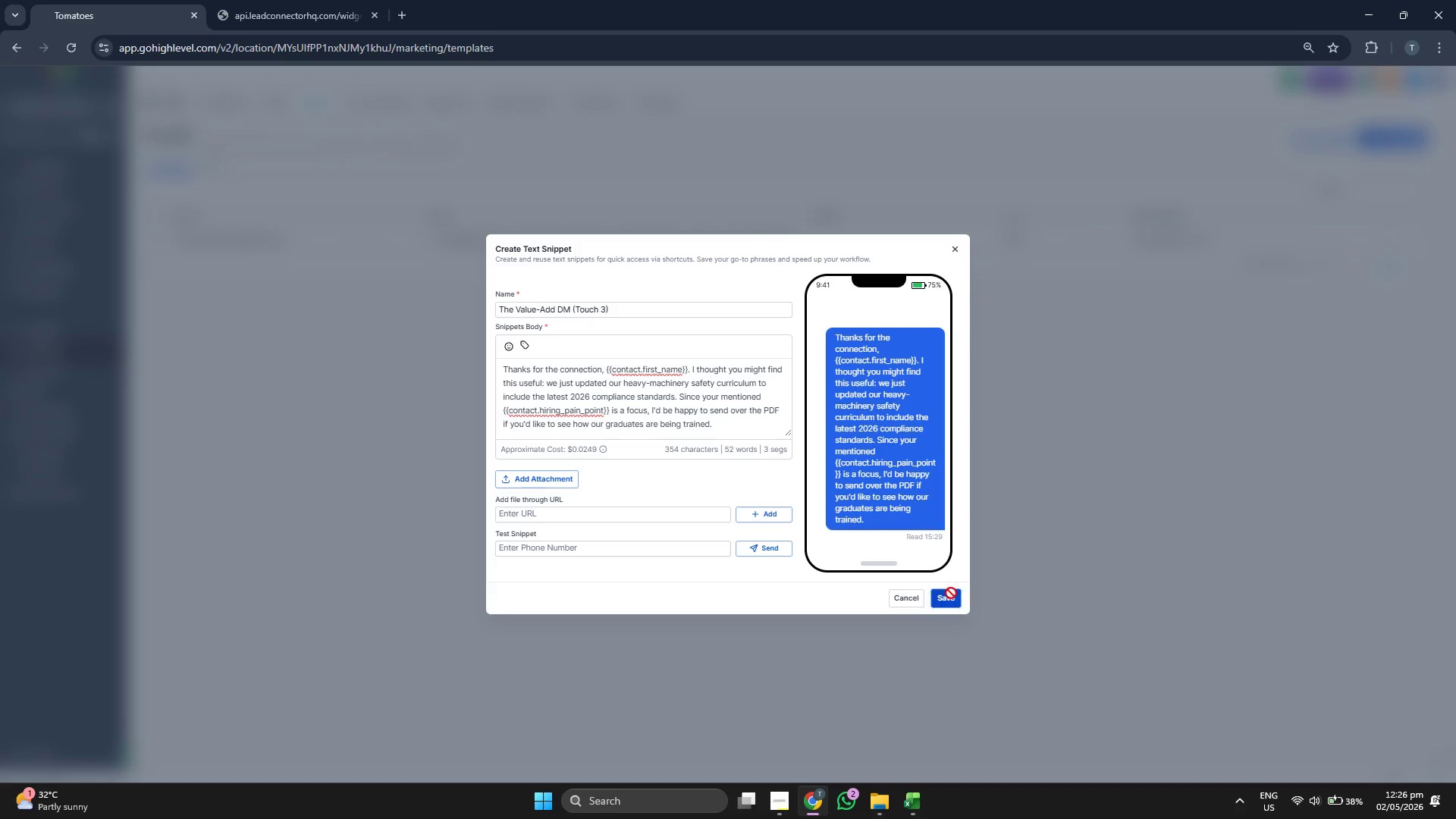 
left_click([796, 475])